 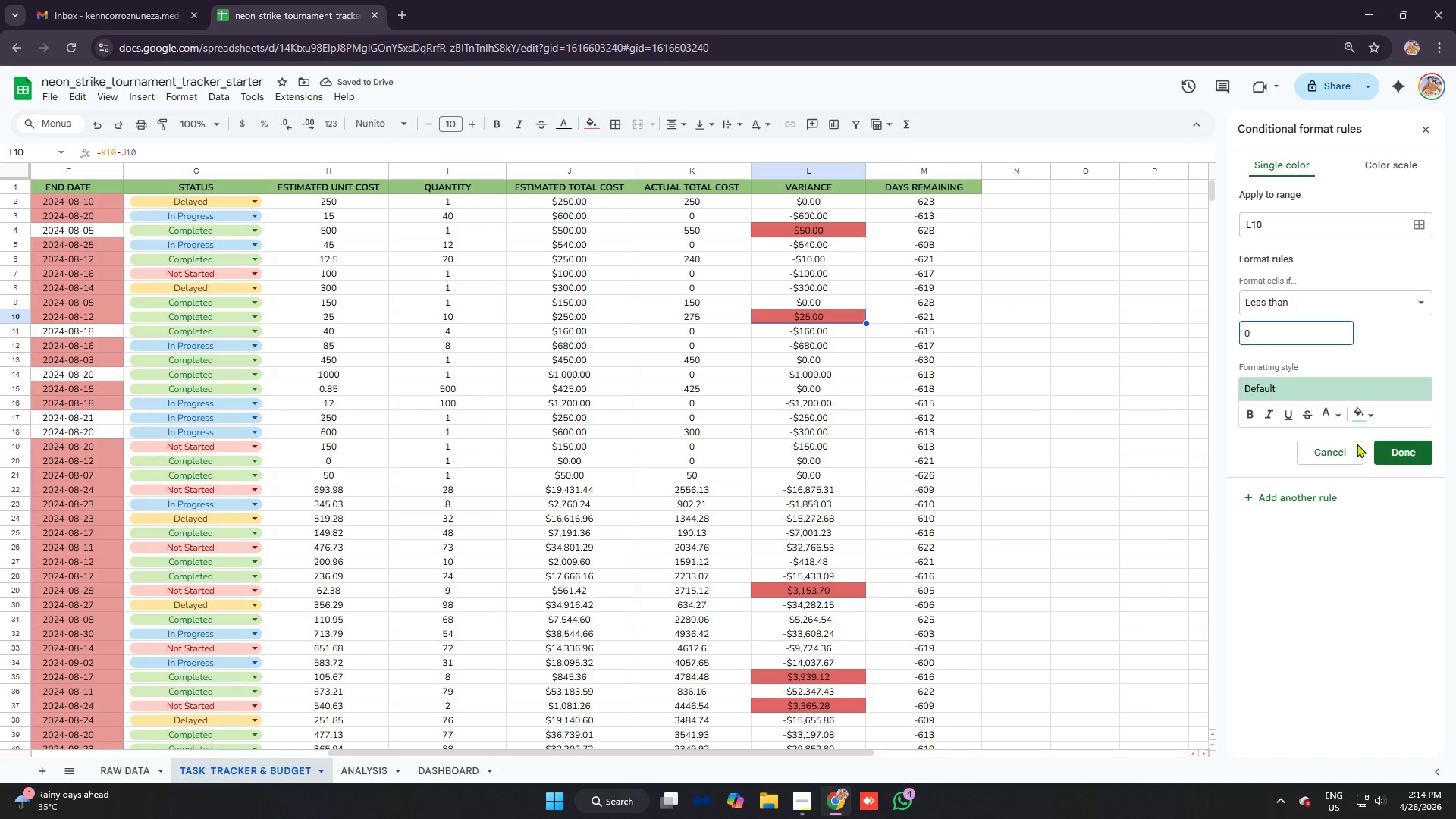 
left_click([1373, 415])
 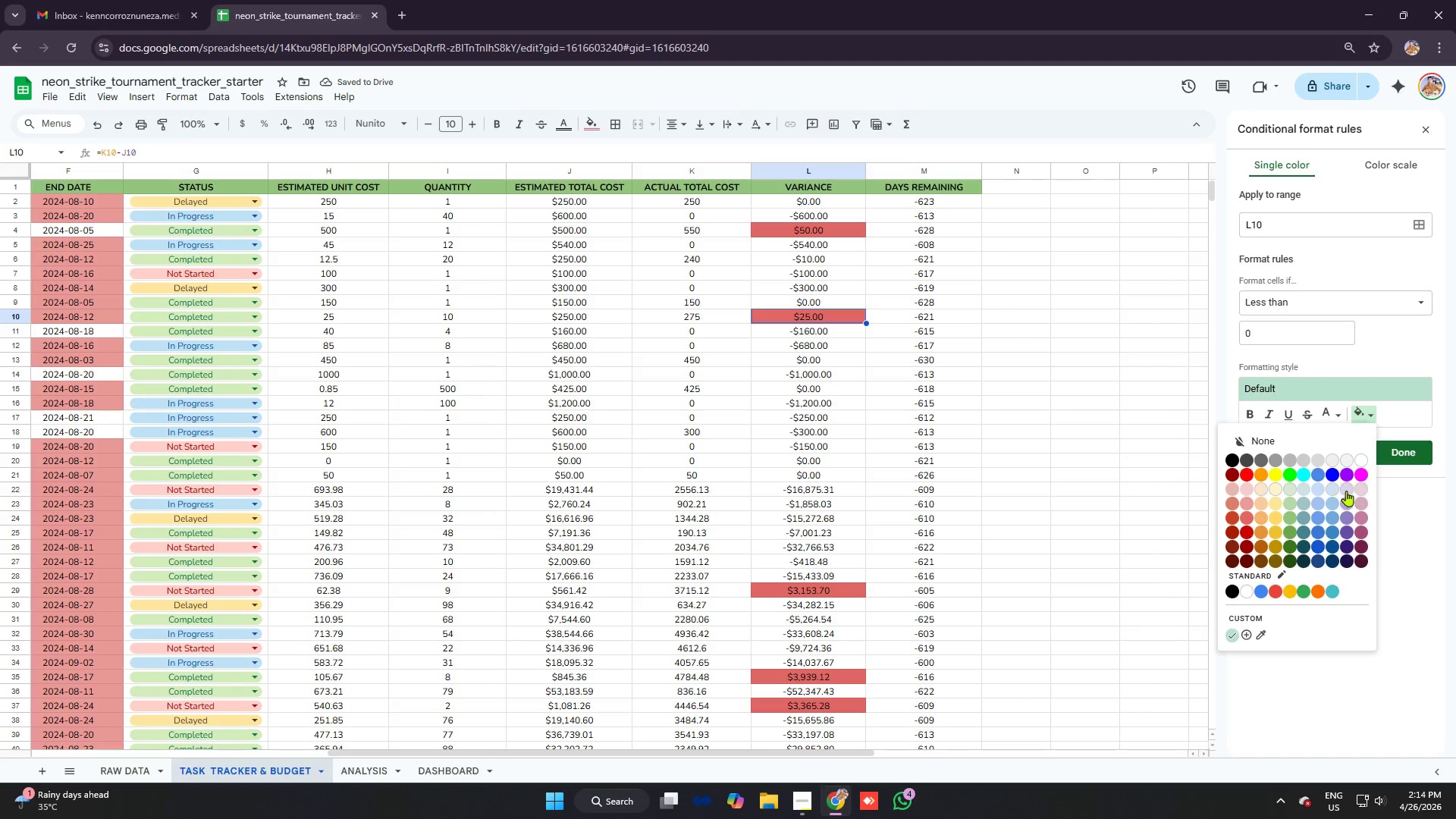 
left_click([1285, 514])
 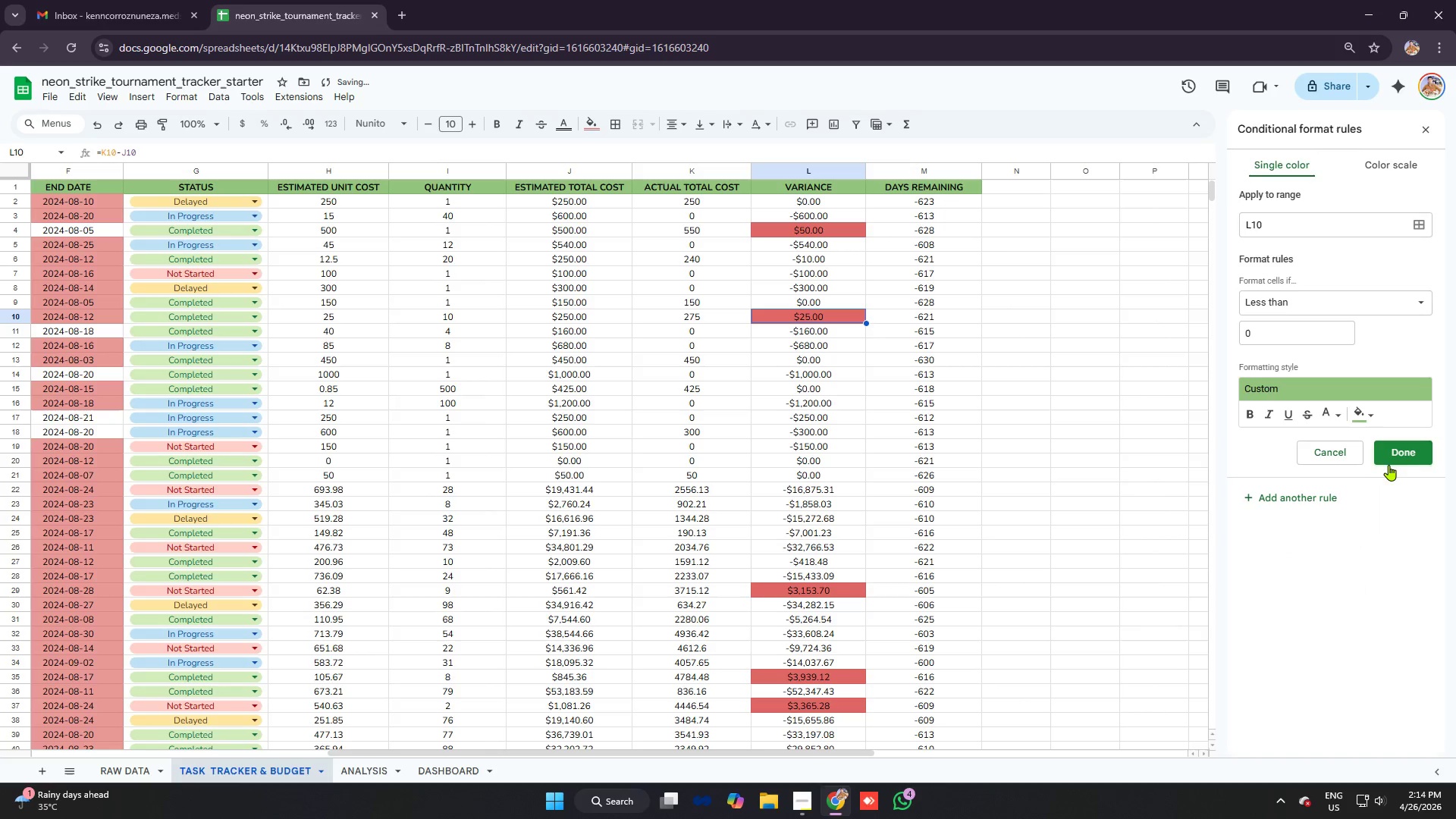 
left_click([1400, 460])
 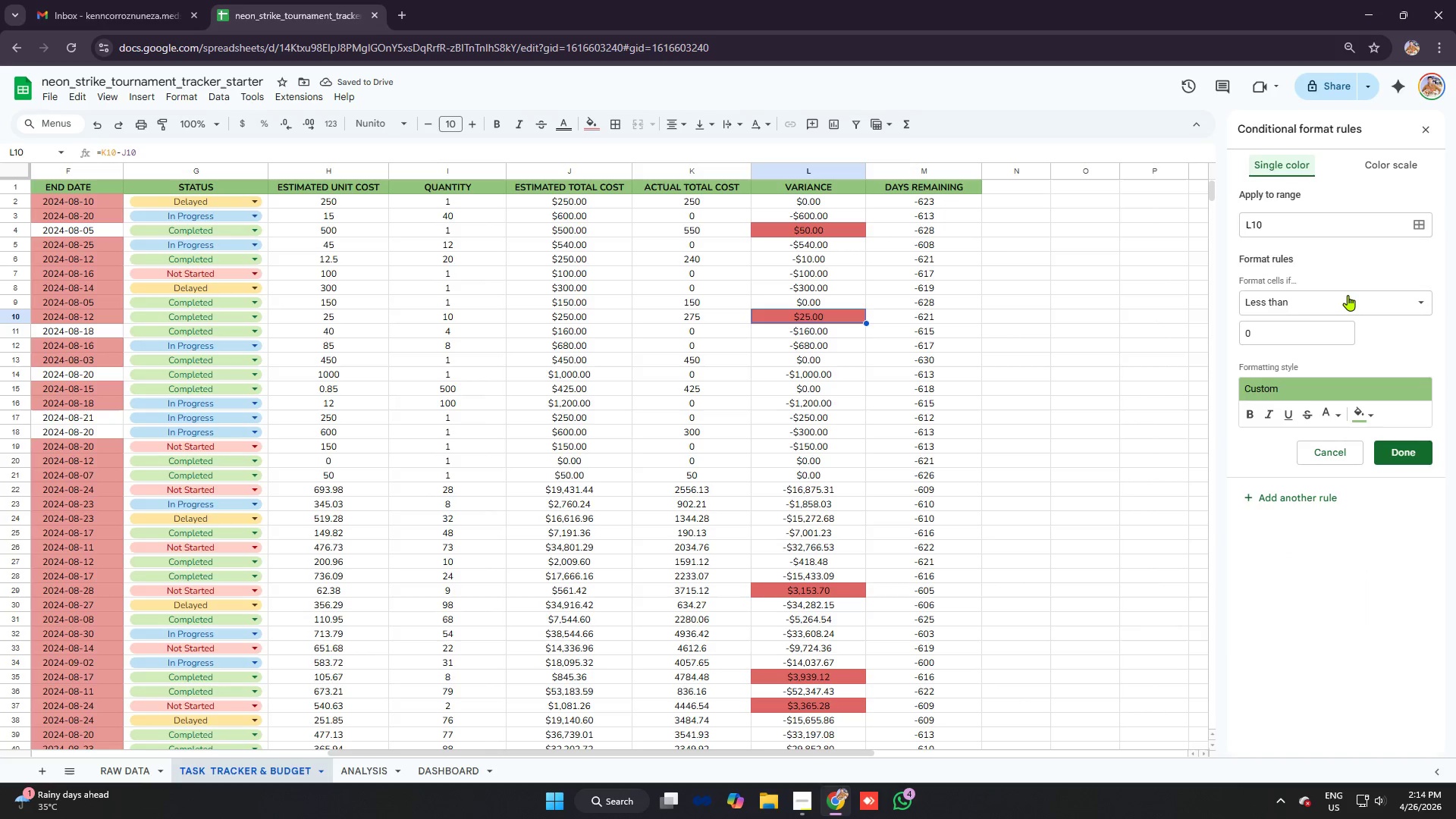 
left_click([1304, 230])
 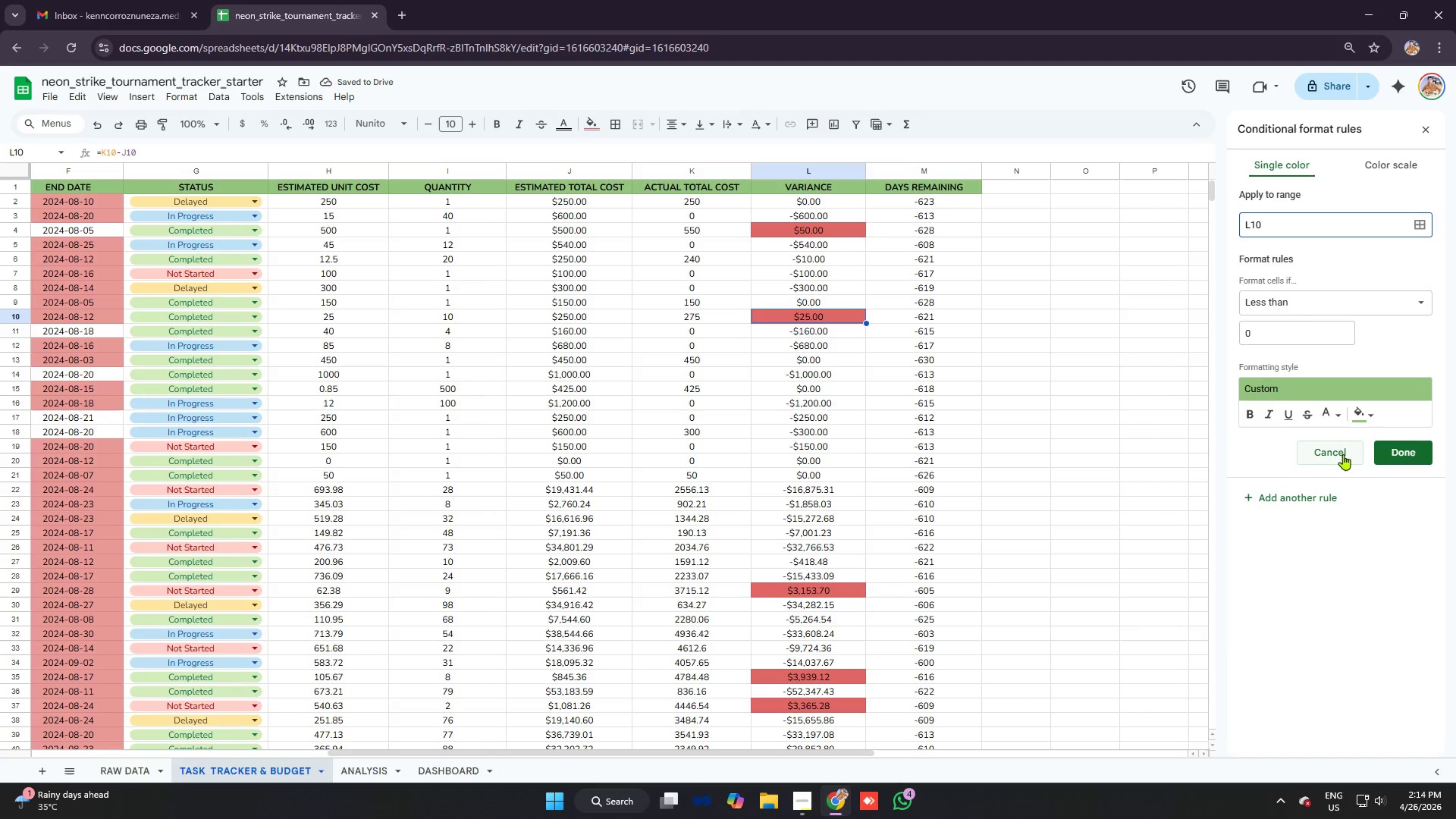 
left_click([1336, 455])
 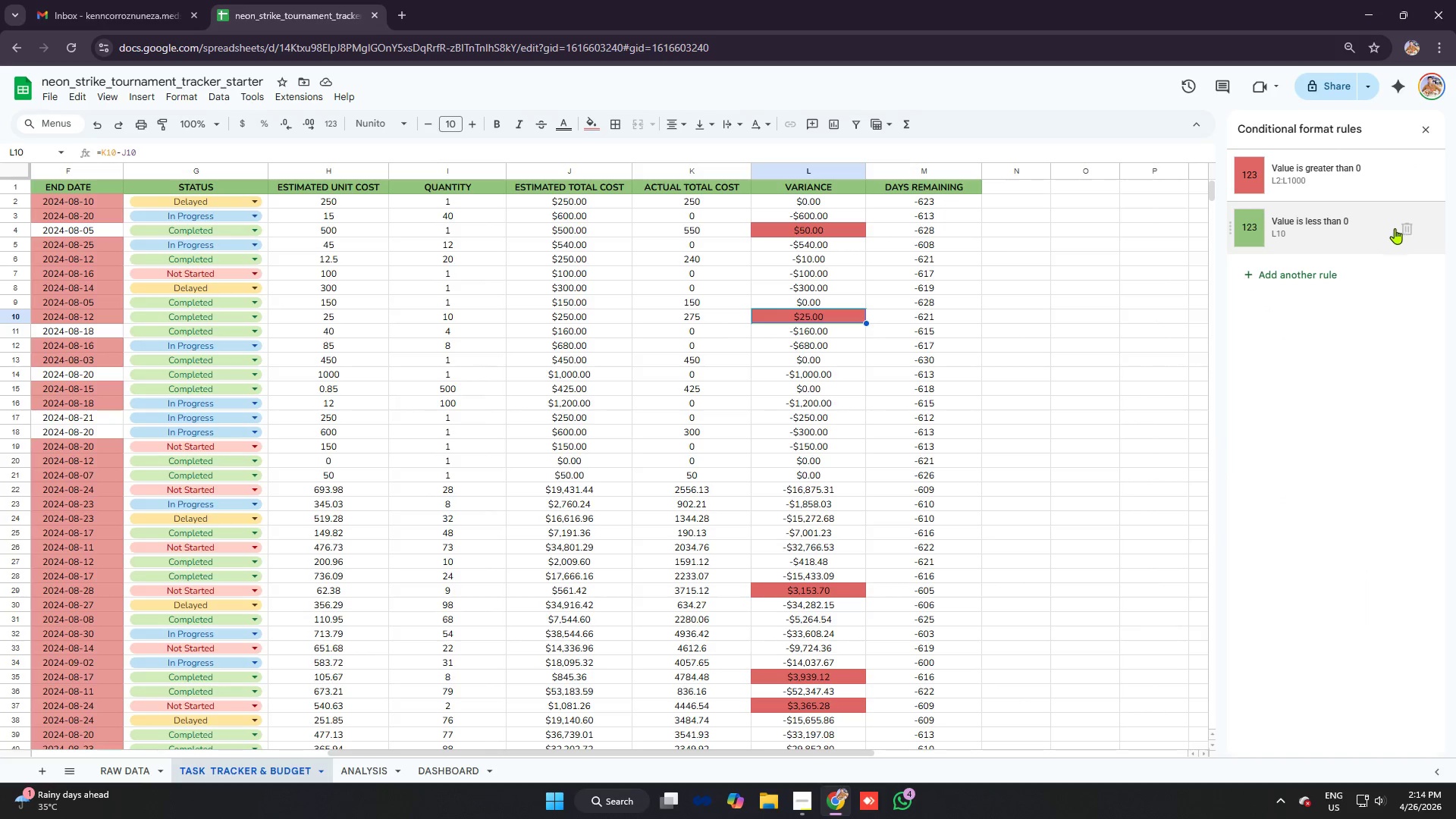 
left_click([1404, 231])
 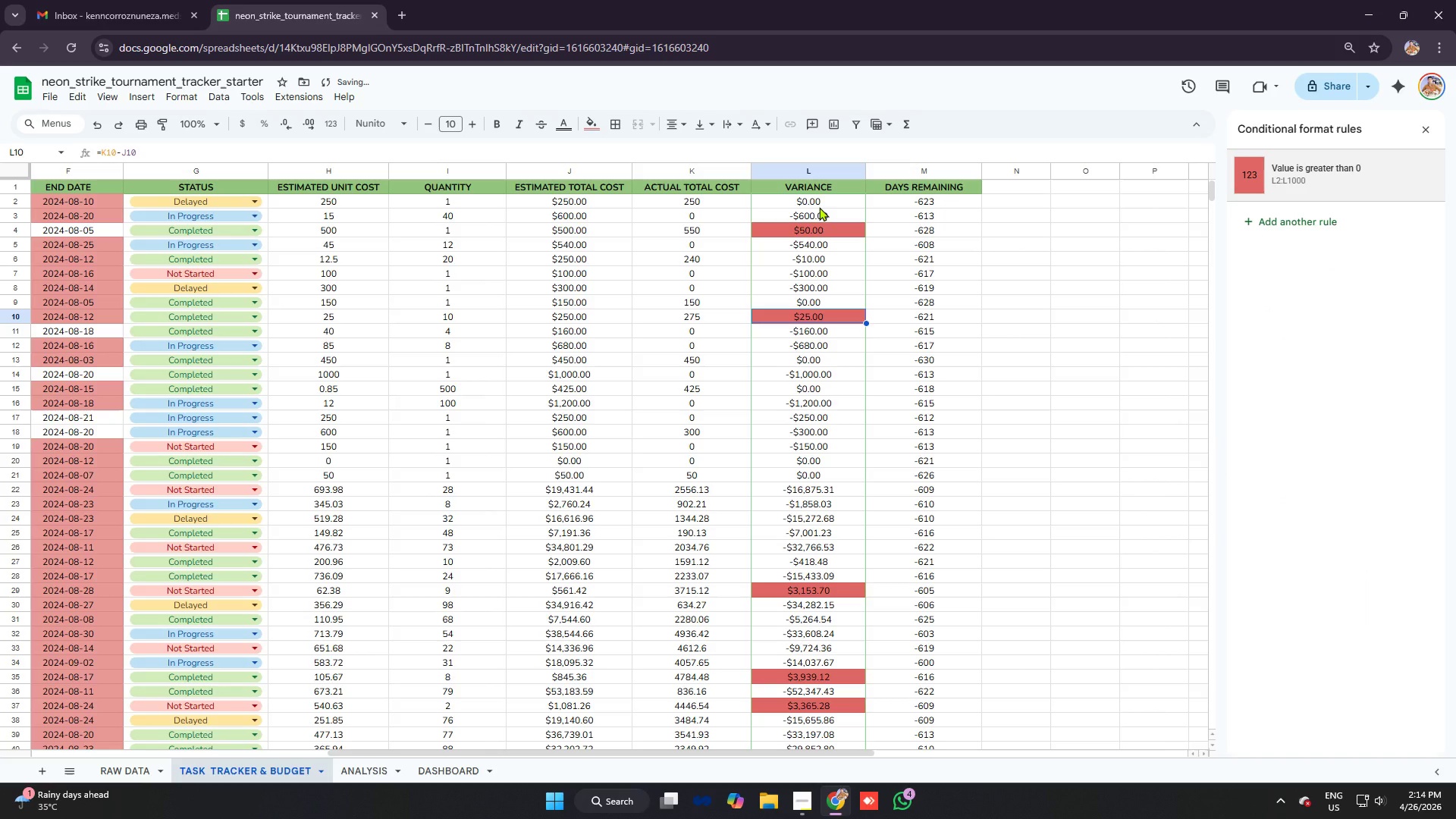 
left_click_drag(start_coordinate=[819, 207], to_coordinate=[821, 535])
 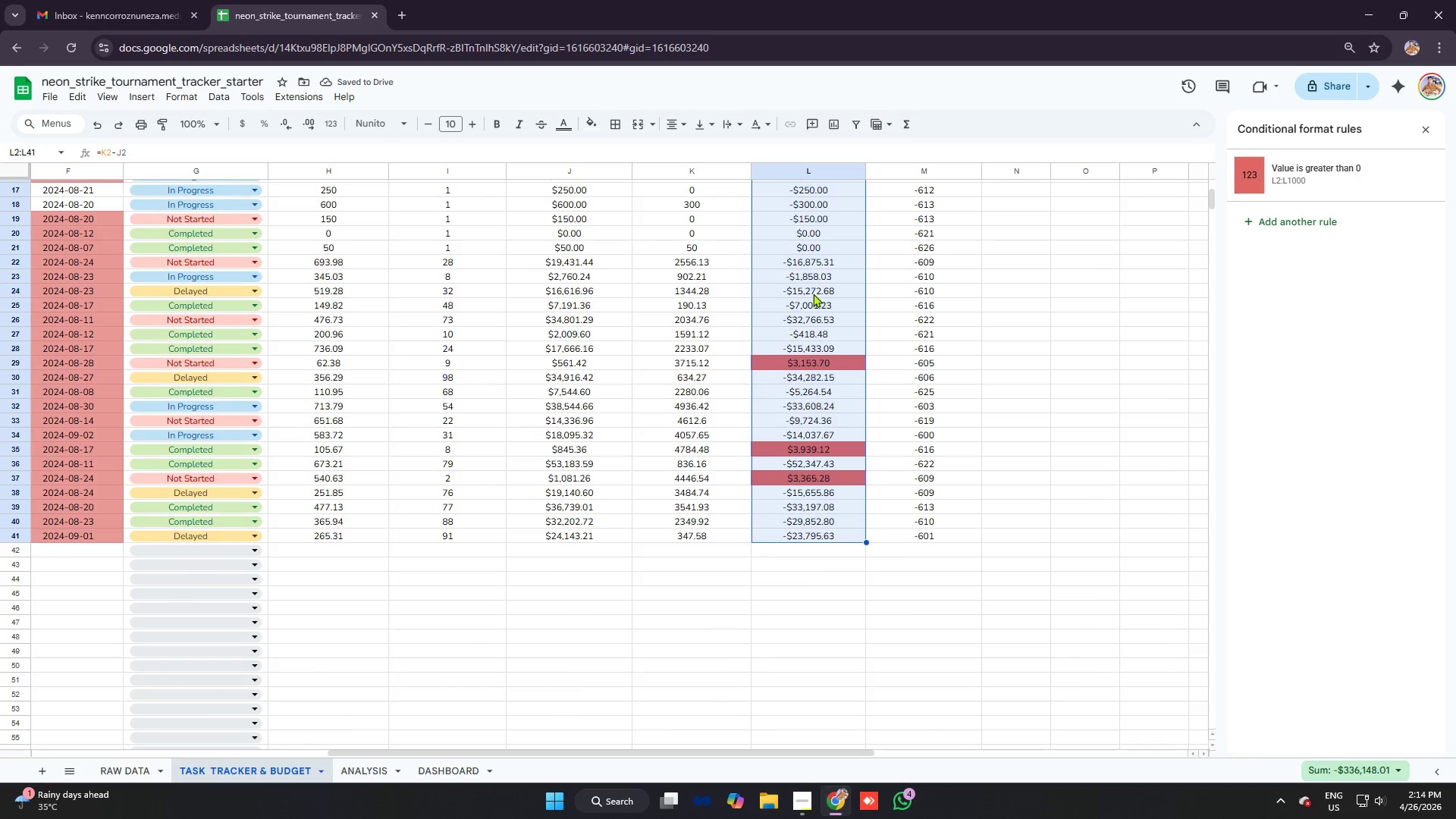 
scroll: coordinate [822, 488], scroll_direction: down, amount: 3.0
 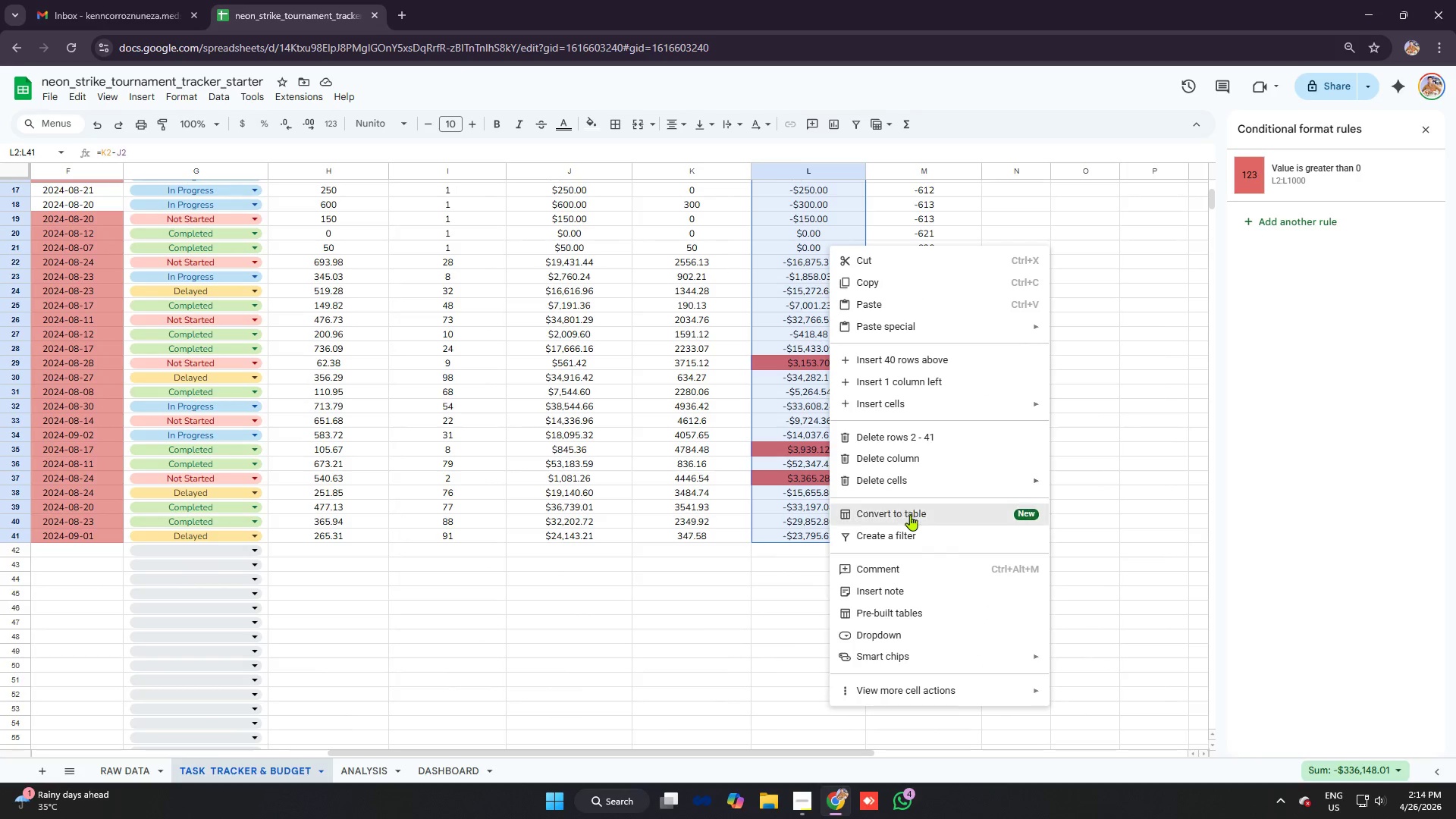 
left_click([914, 692])
 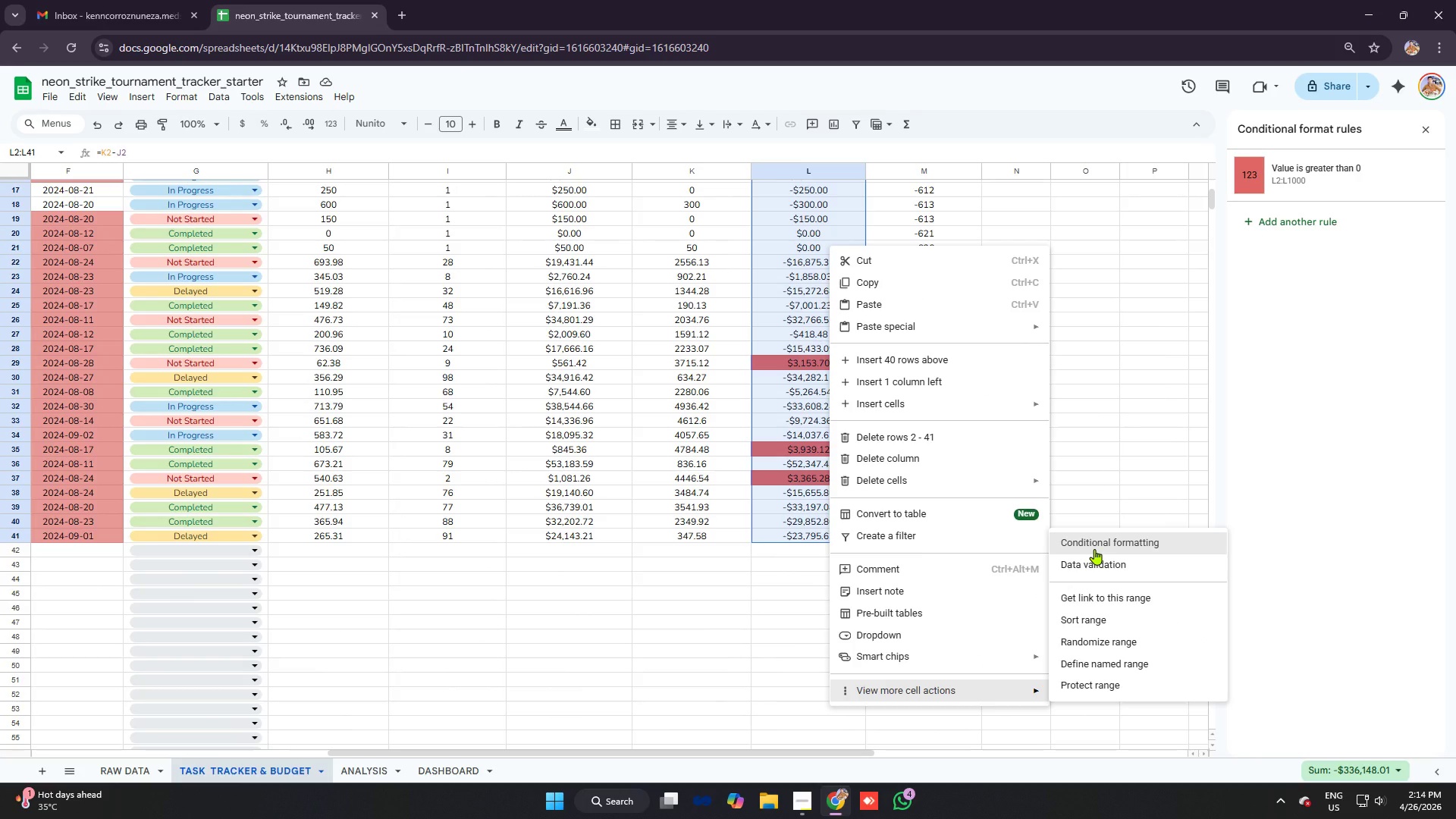 
left_click([1094, 549])
 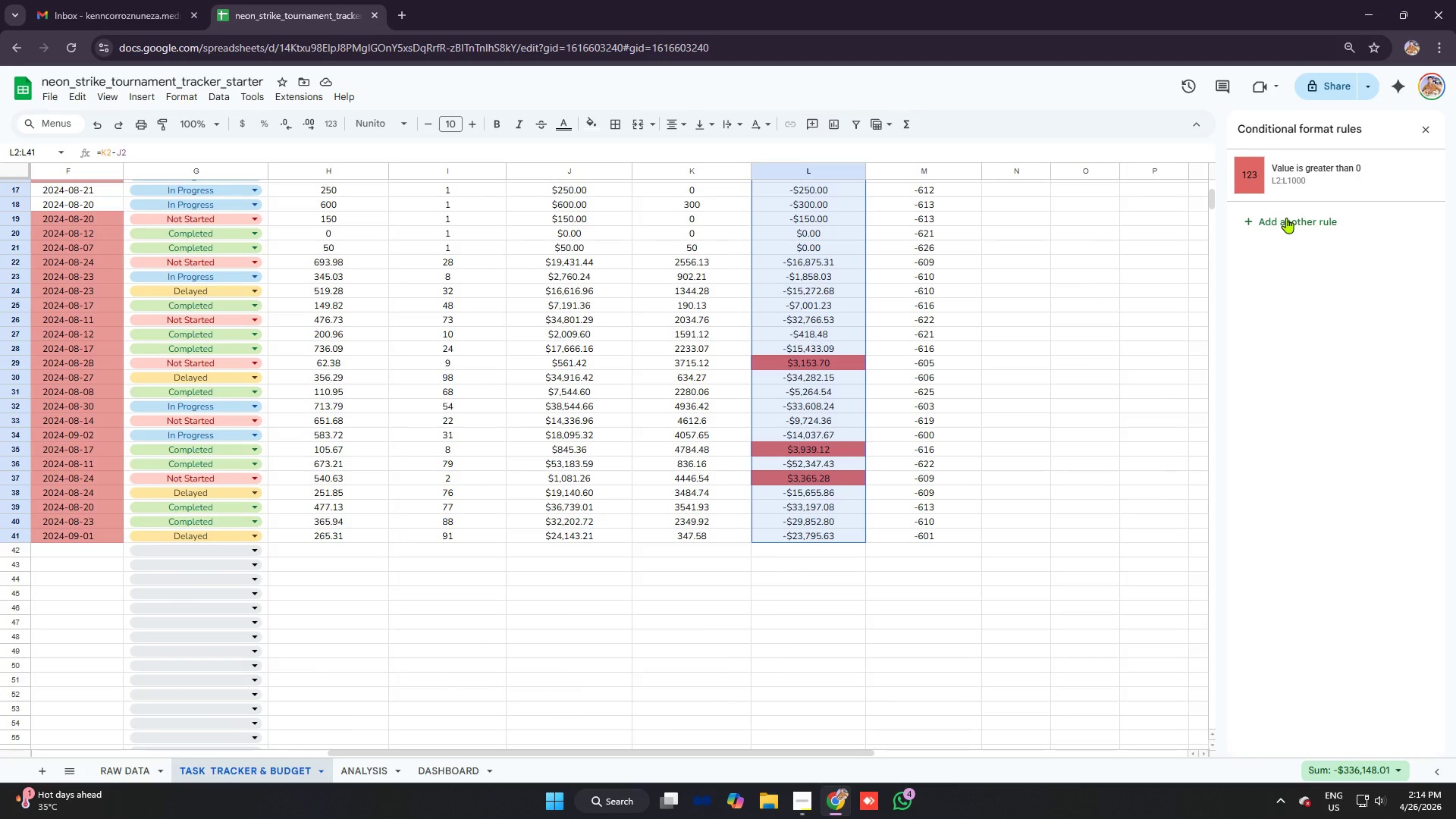 
left_click([1286, 218])
 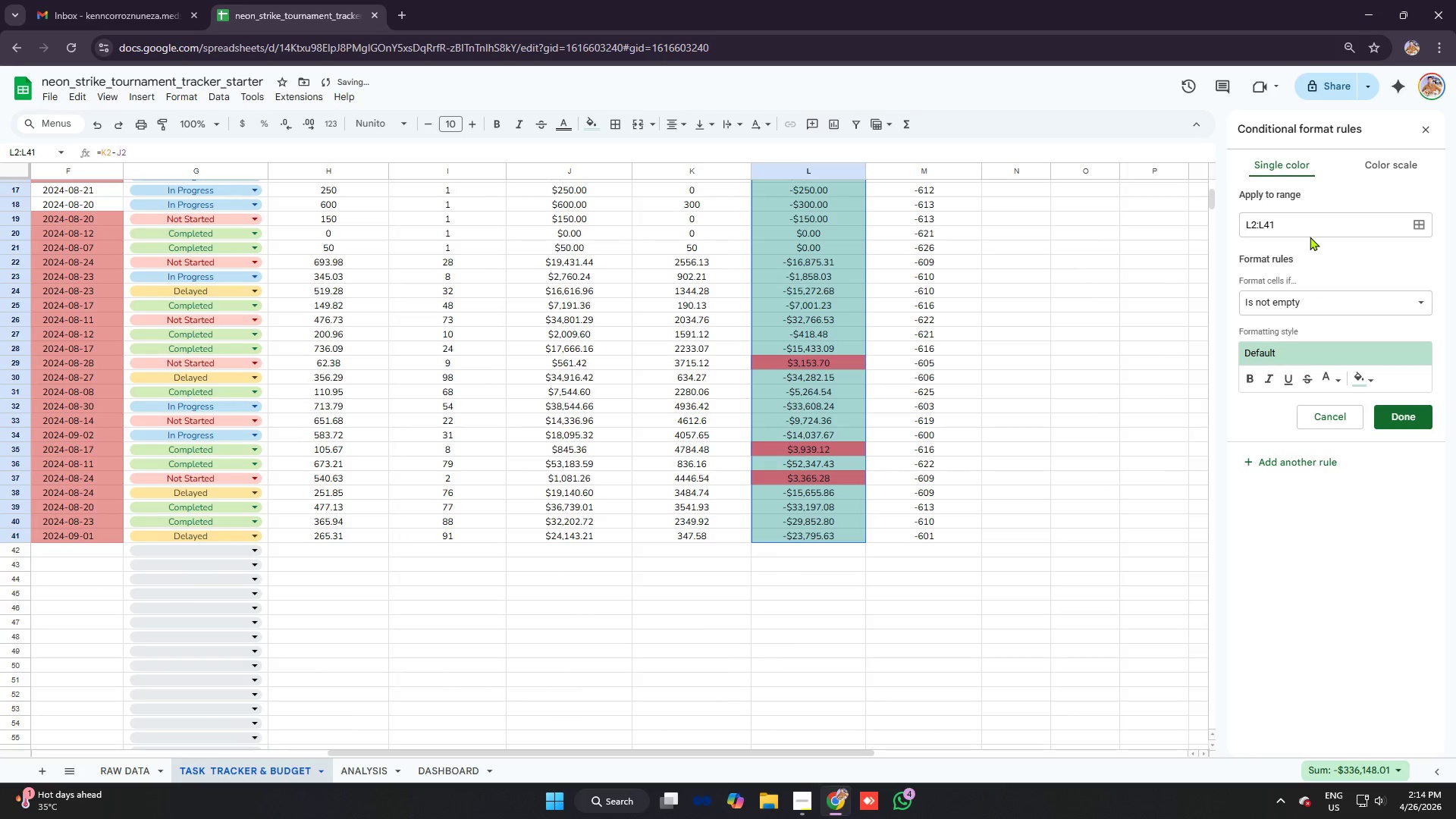 
left_click([1310, 224])
 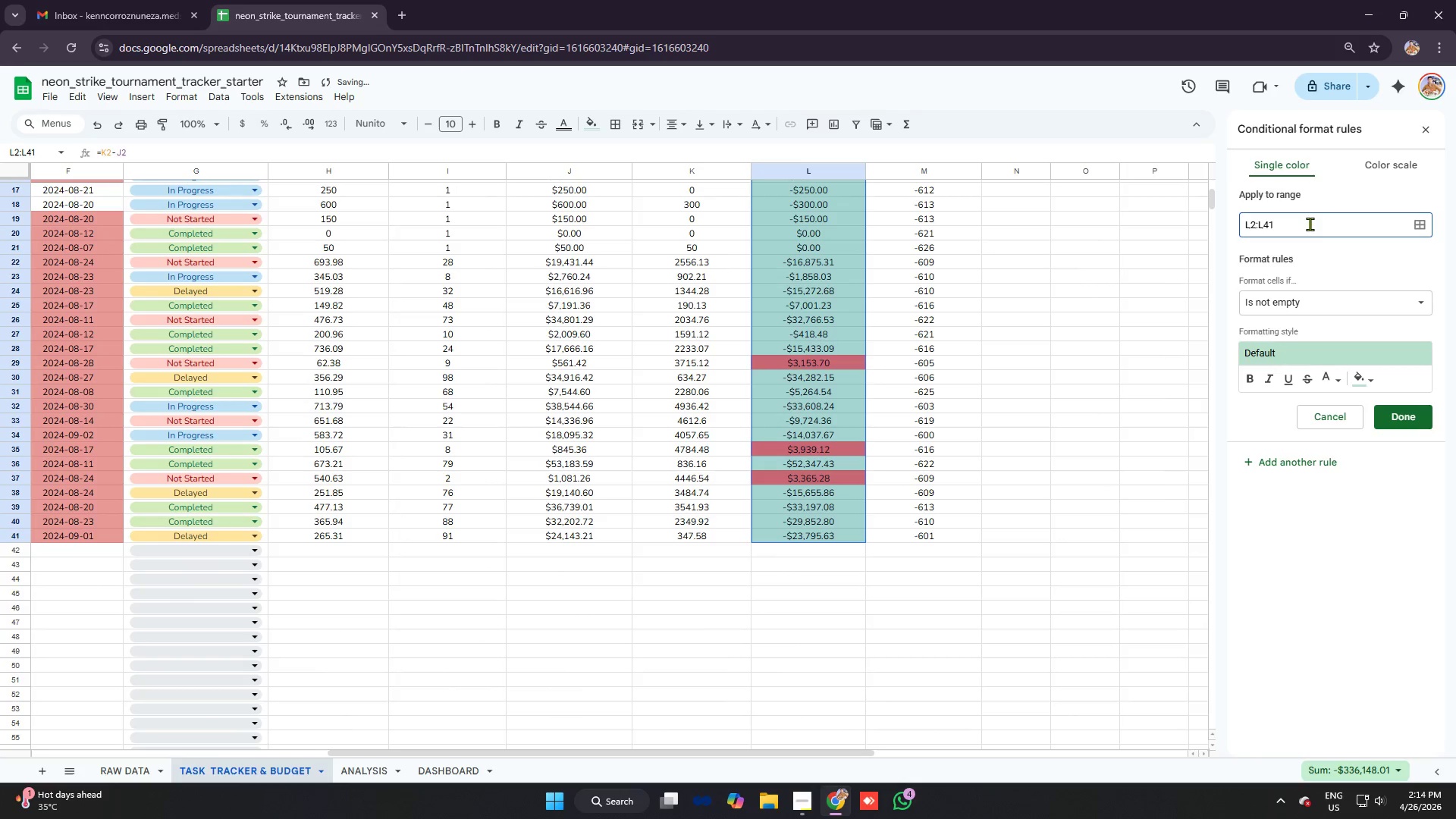 
key(Backspace)
key(Backspace)
type(1000)
 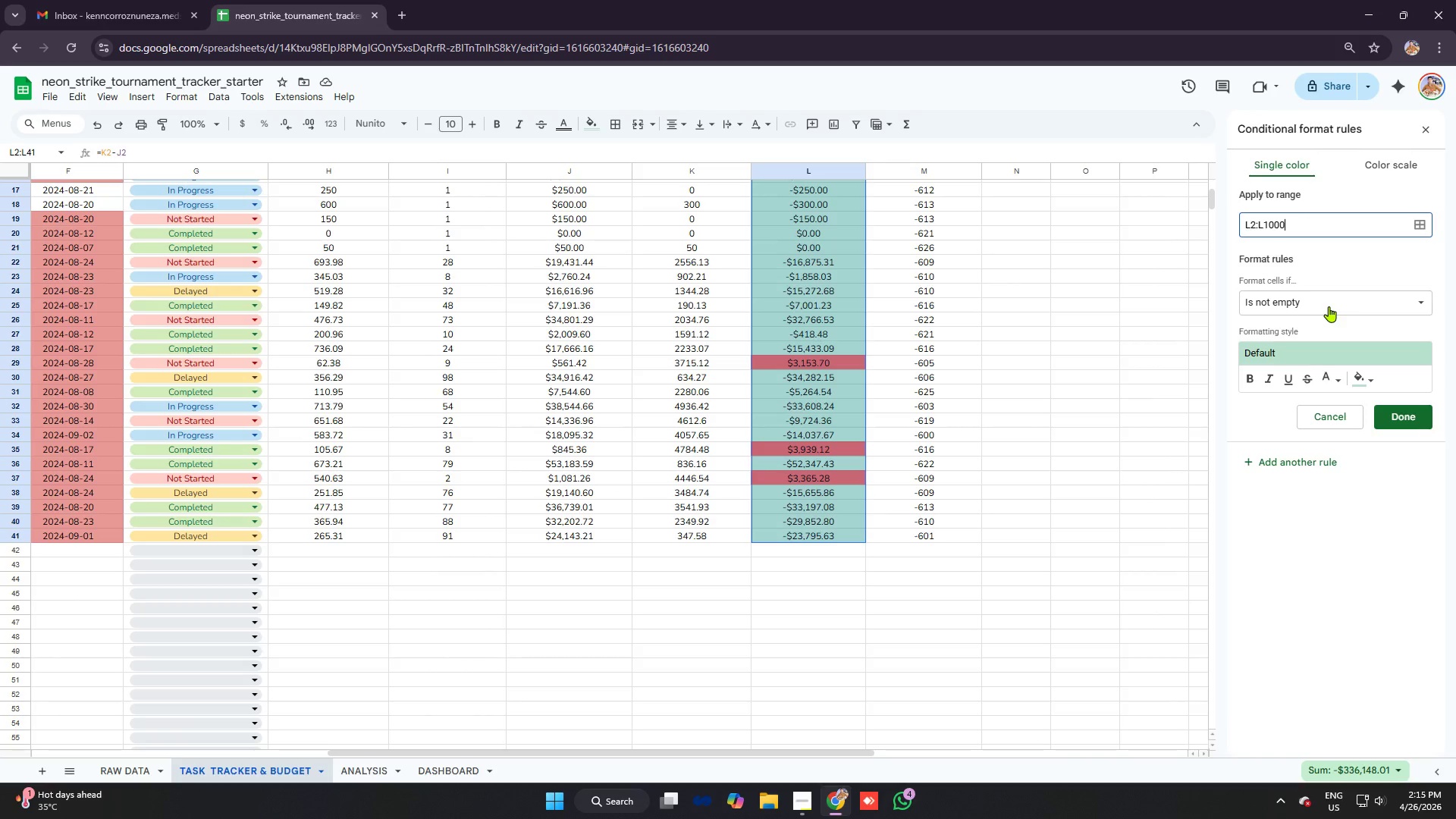 
left_click([1329, 306])
 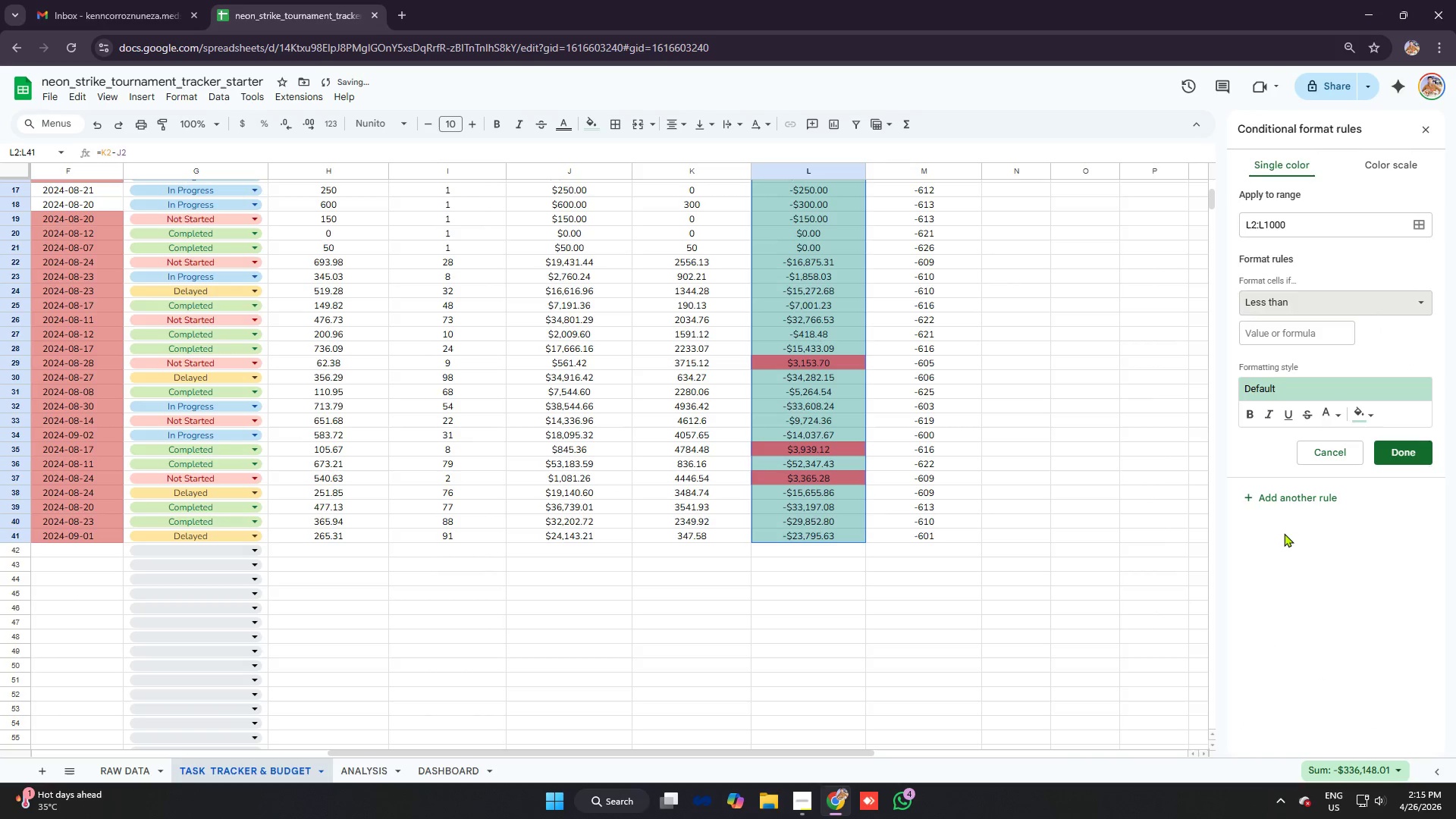 
left_click([1265, 334])
 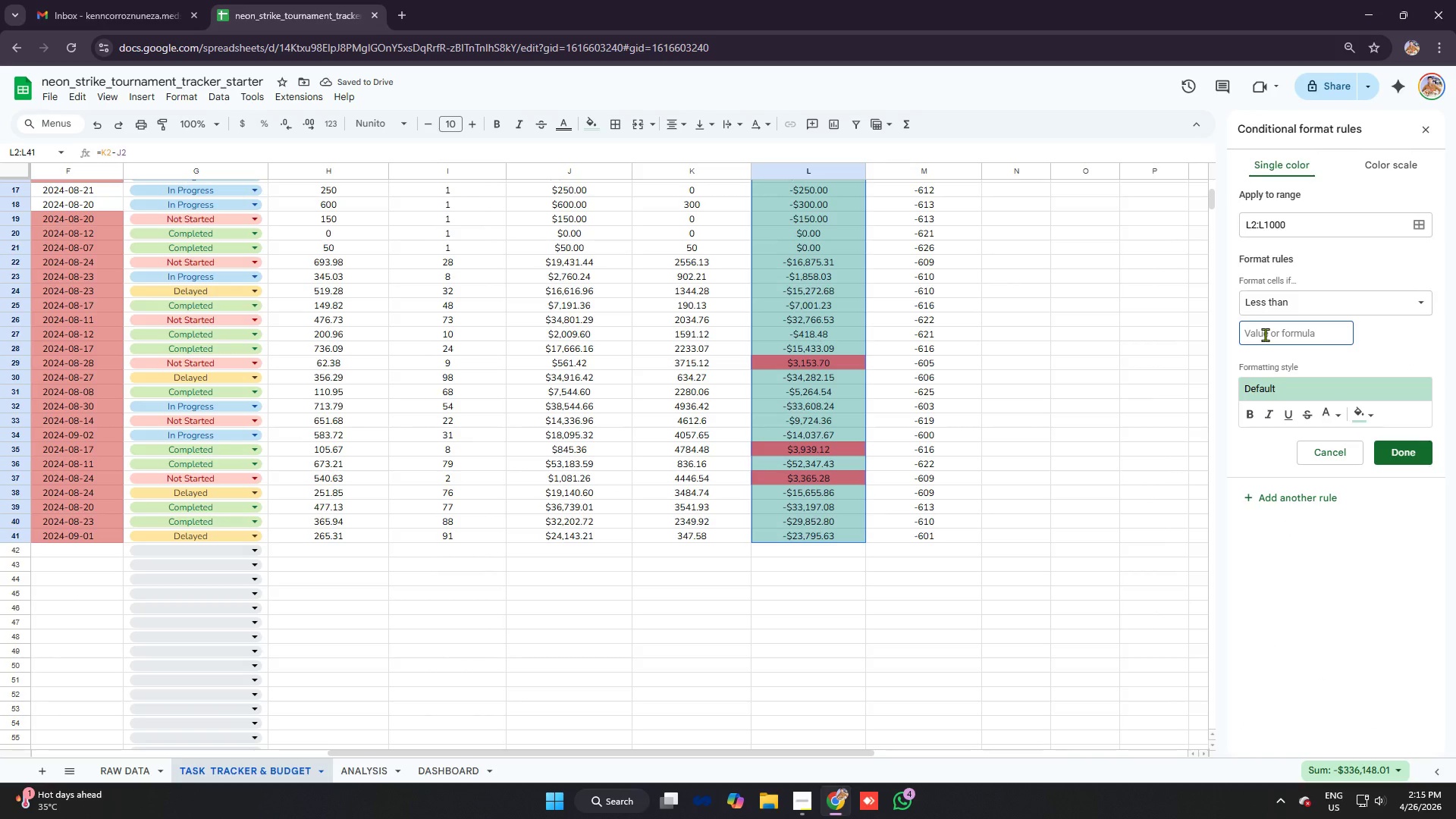 
key(0)
 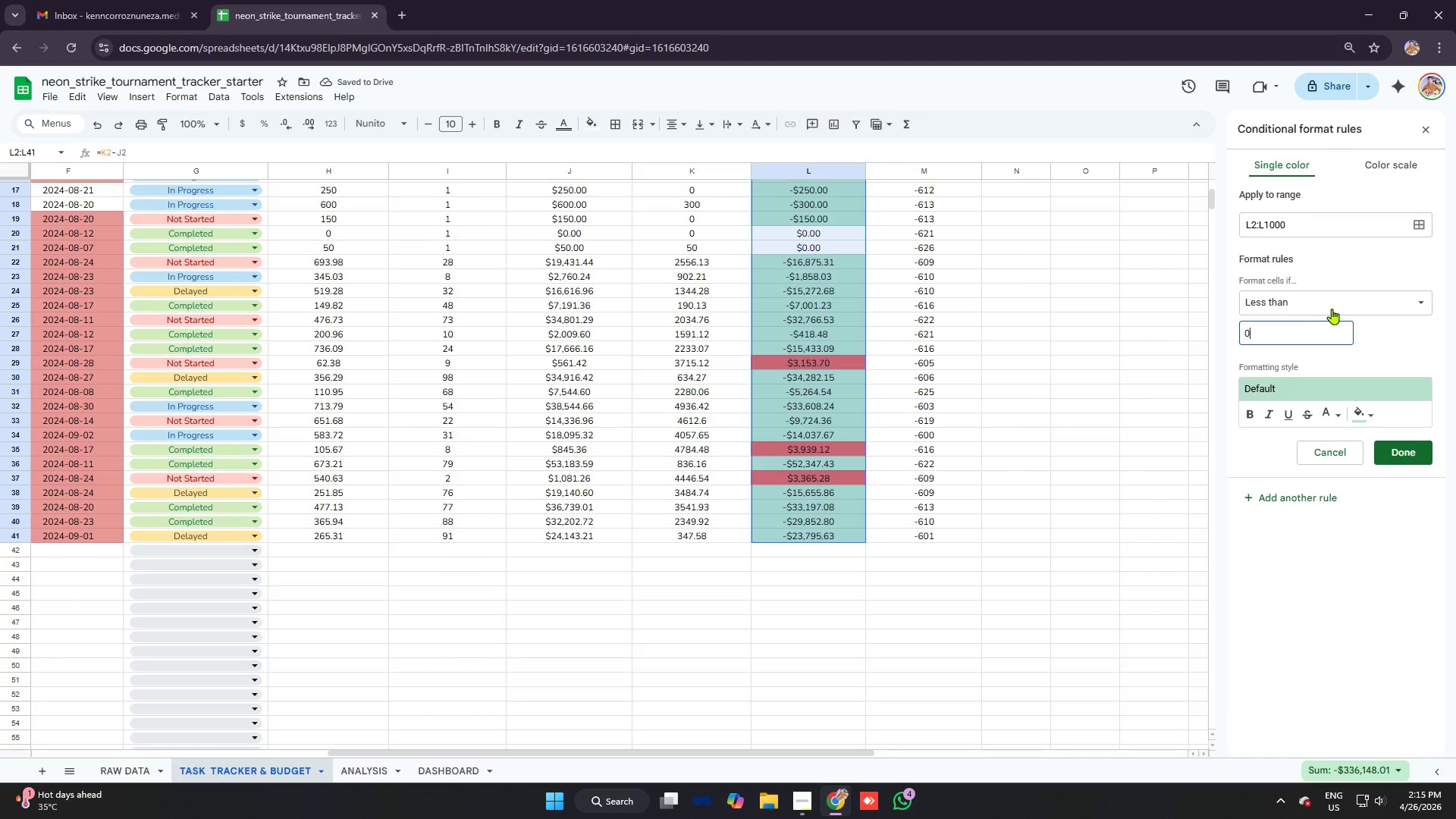 
wait(7.19)
 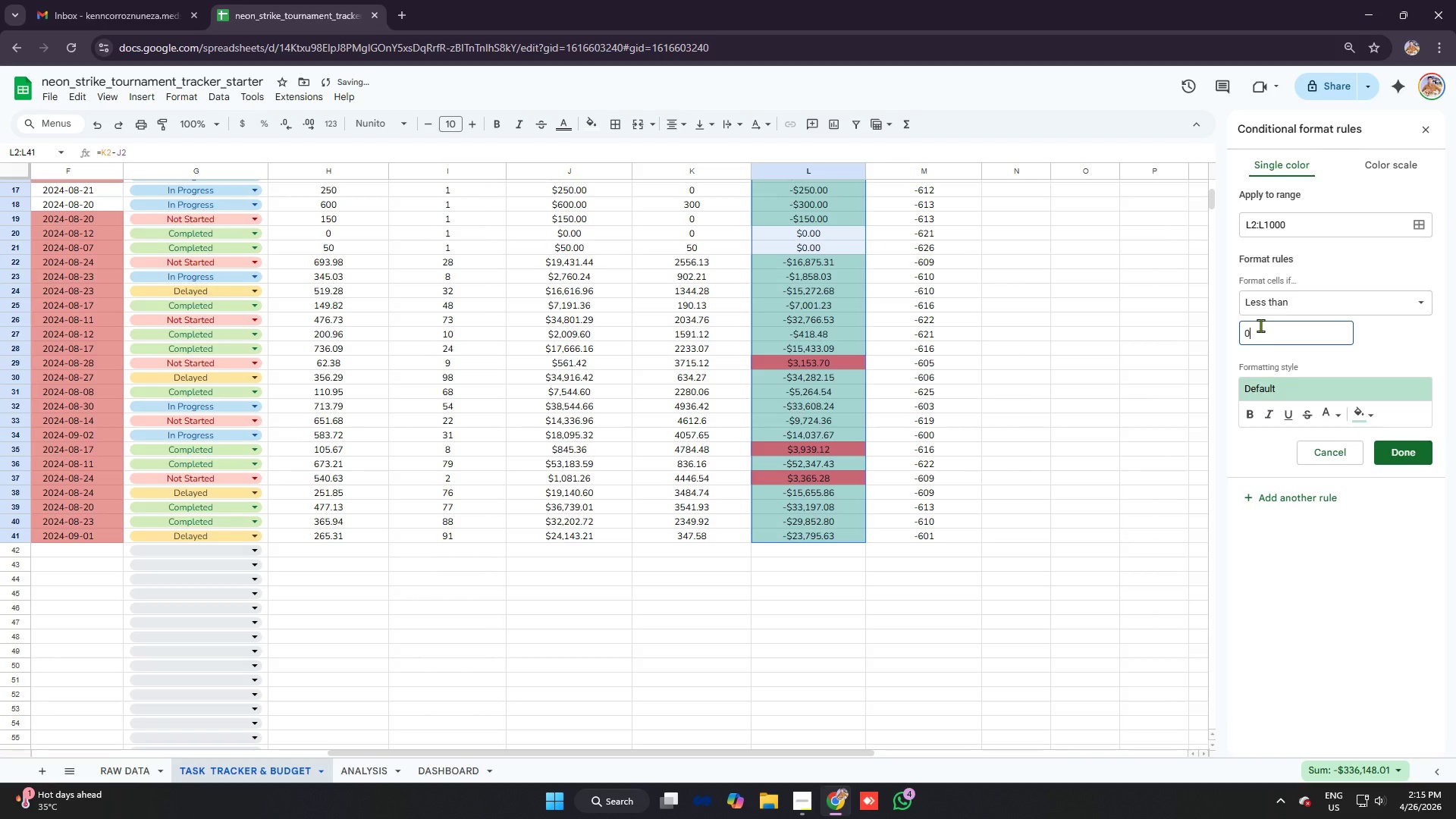 
left_click([1345, 308])
 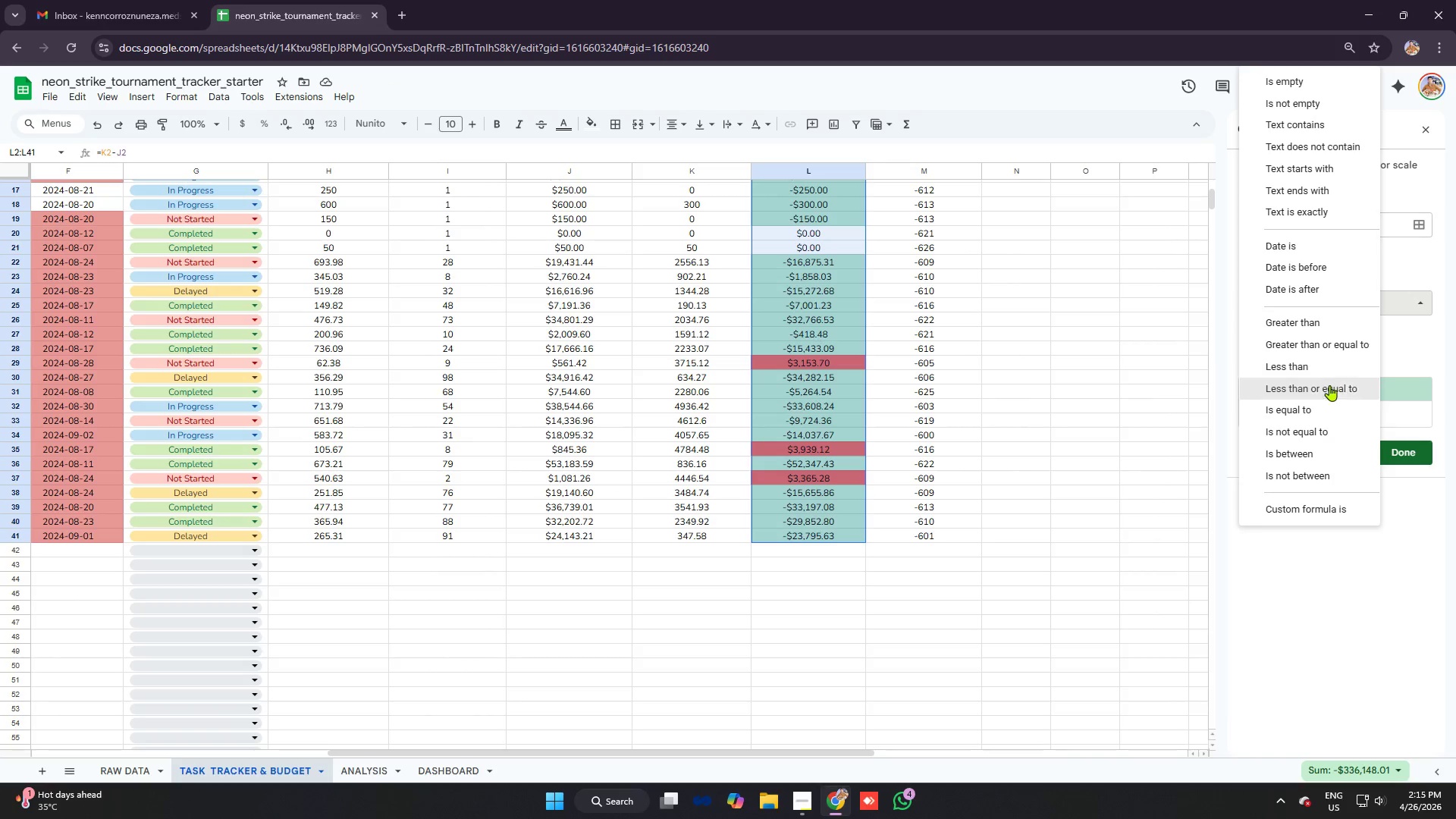 
left_click([1325, 395])
 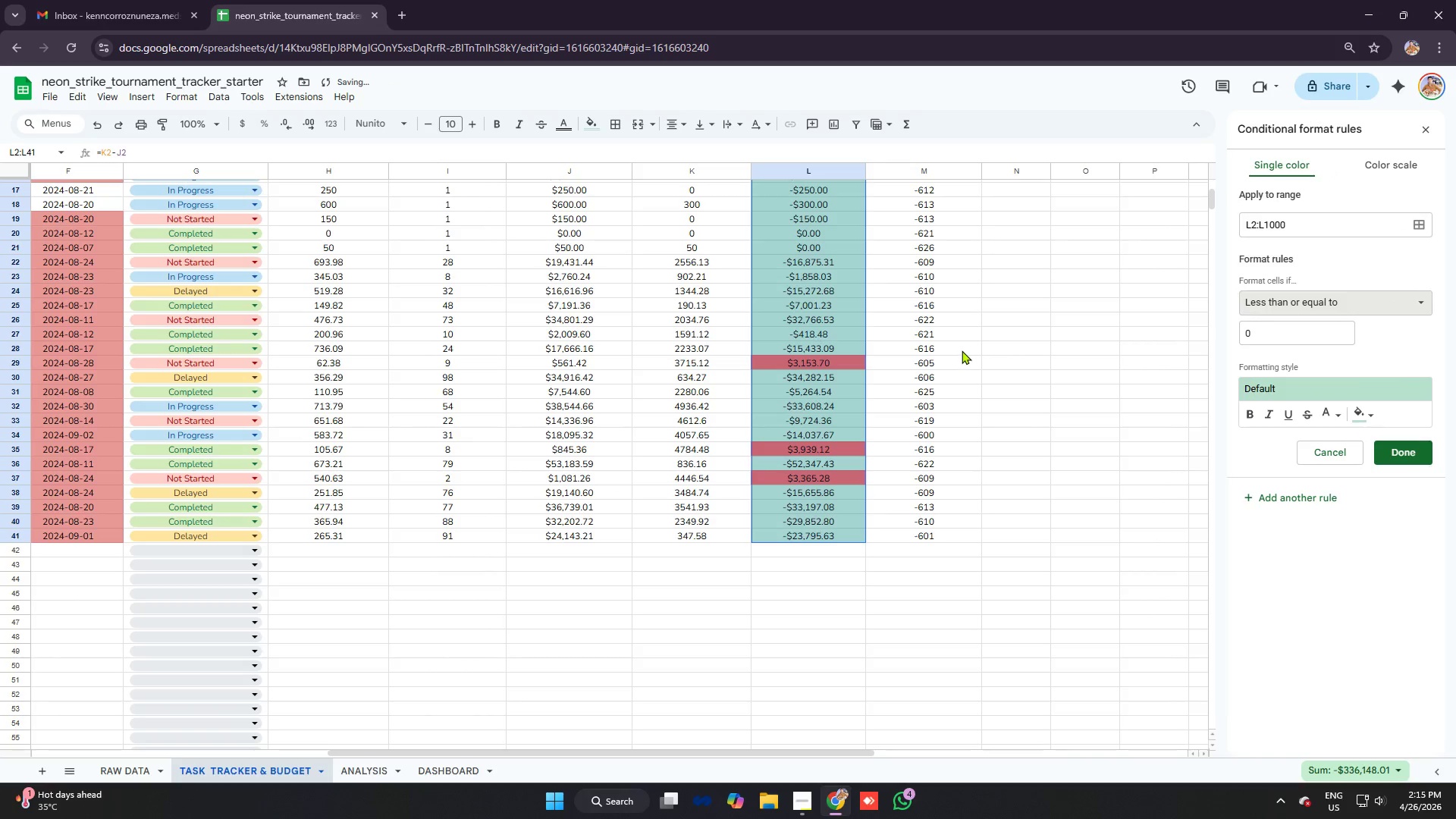 
scroll: coordinate [962, 350], scroll_direction: up, amount: 8.0
 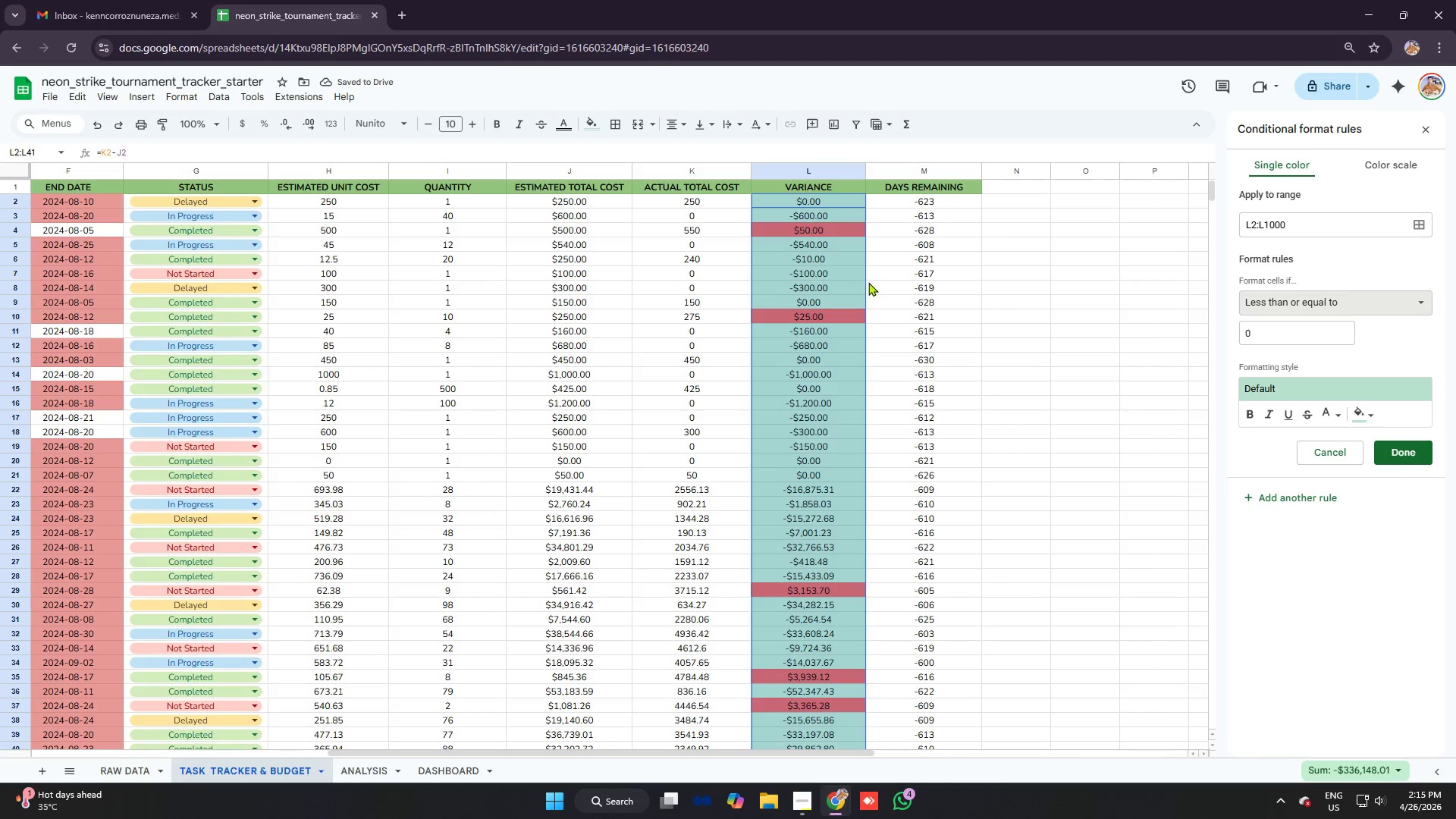 
left_click([883, 278])
 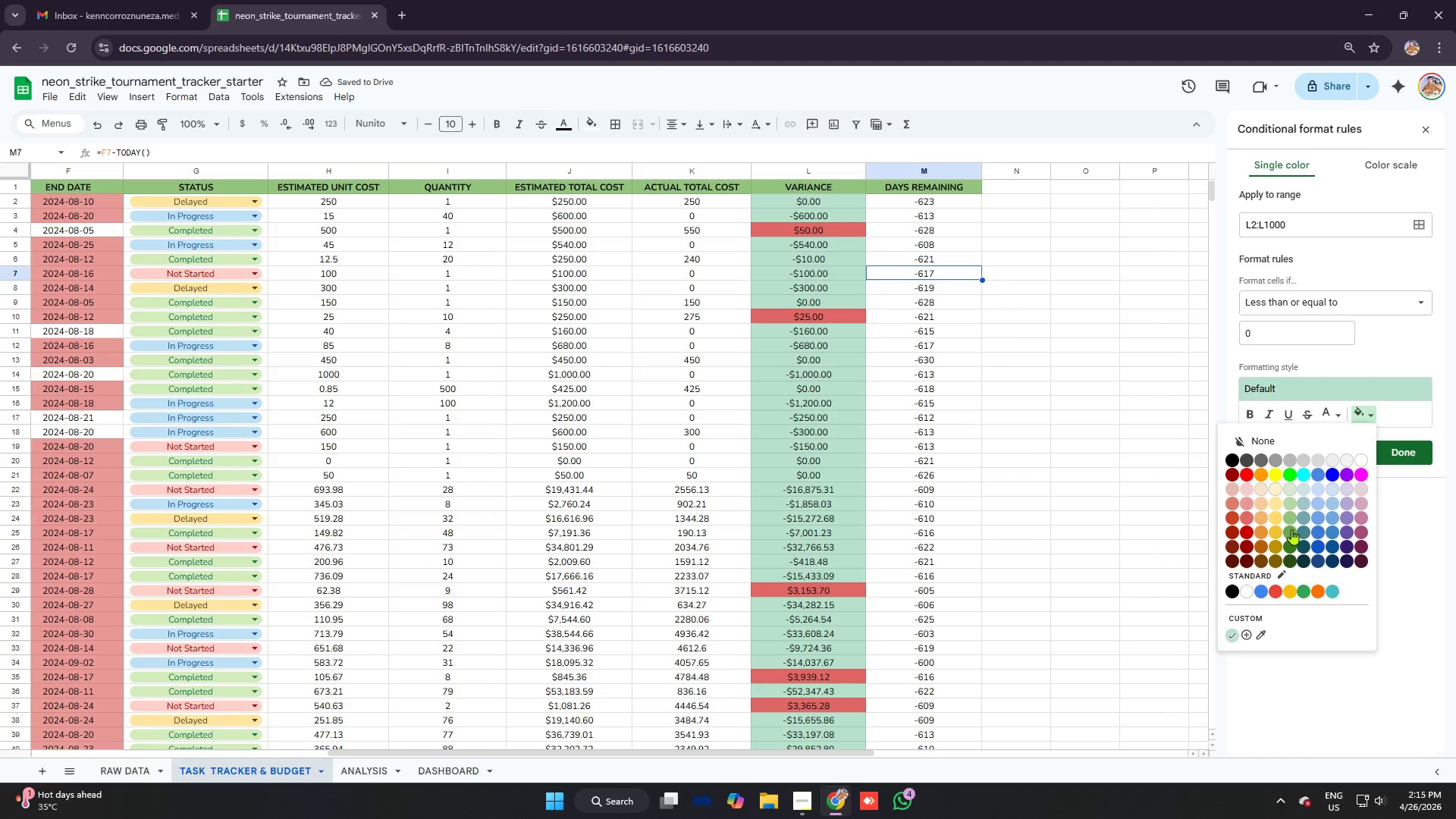 
left_click([1294, 517])
 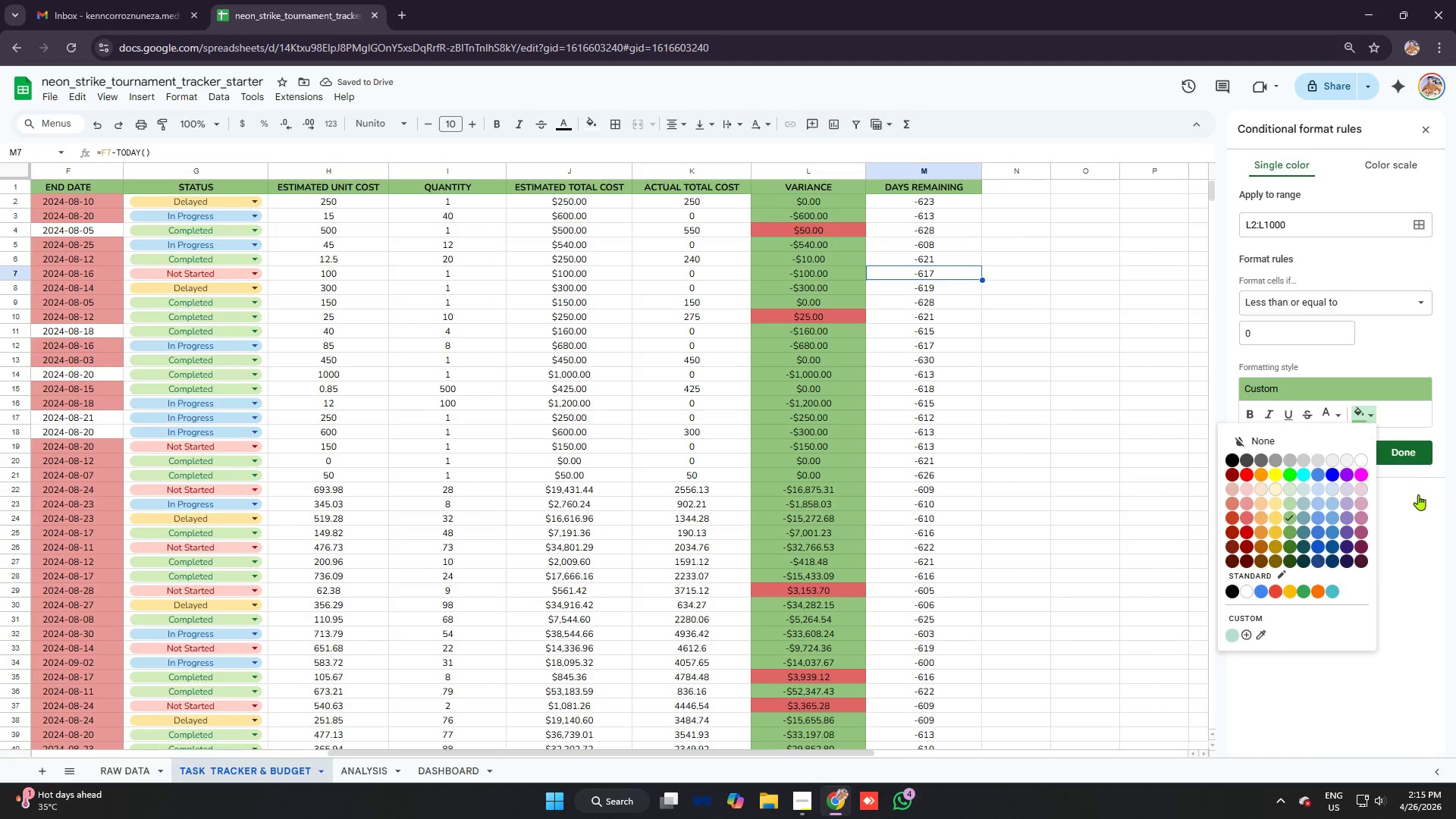 
wait(5.06)
 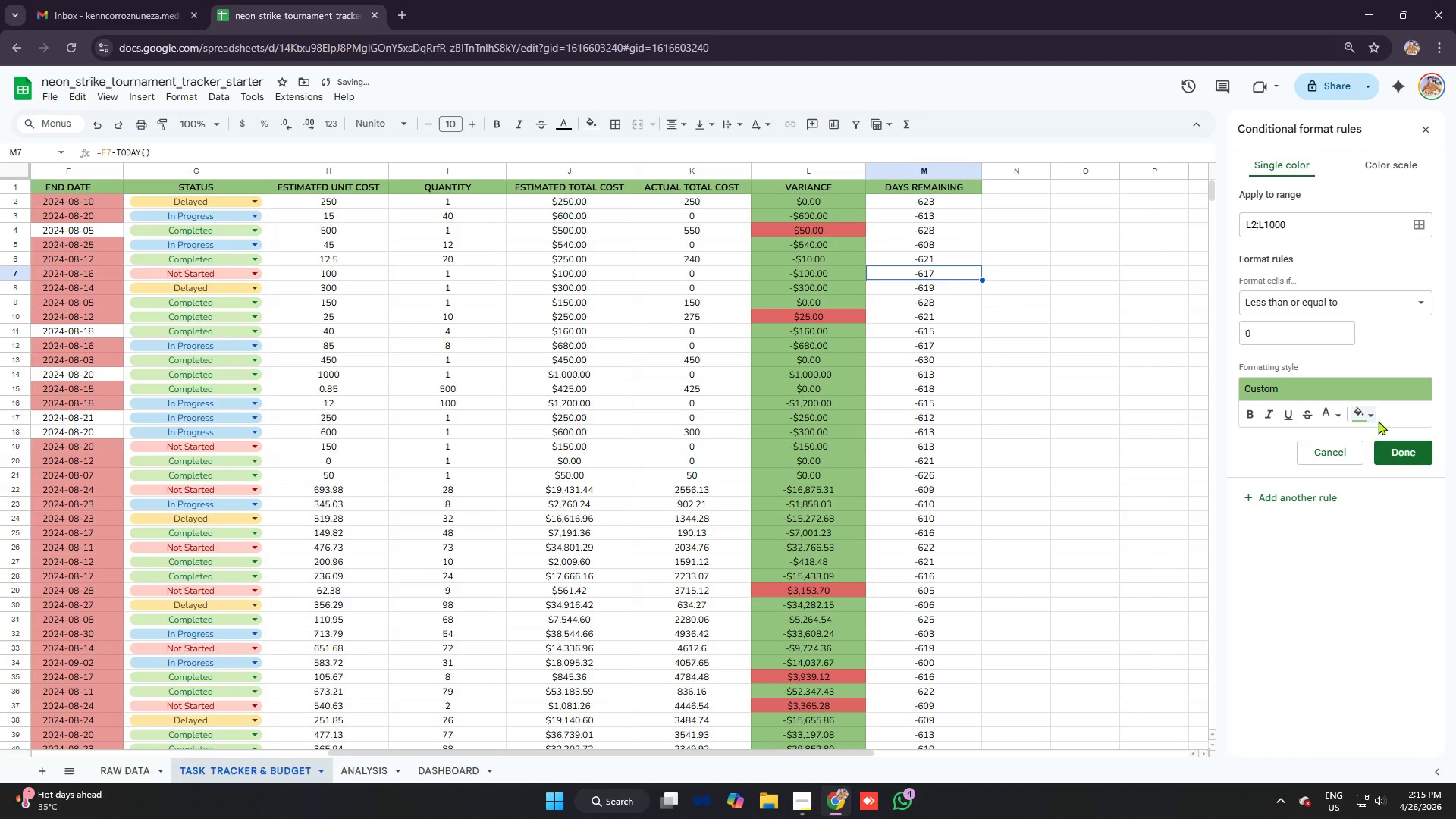 
left_click([1292, 503])
 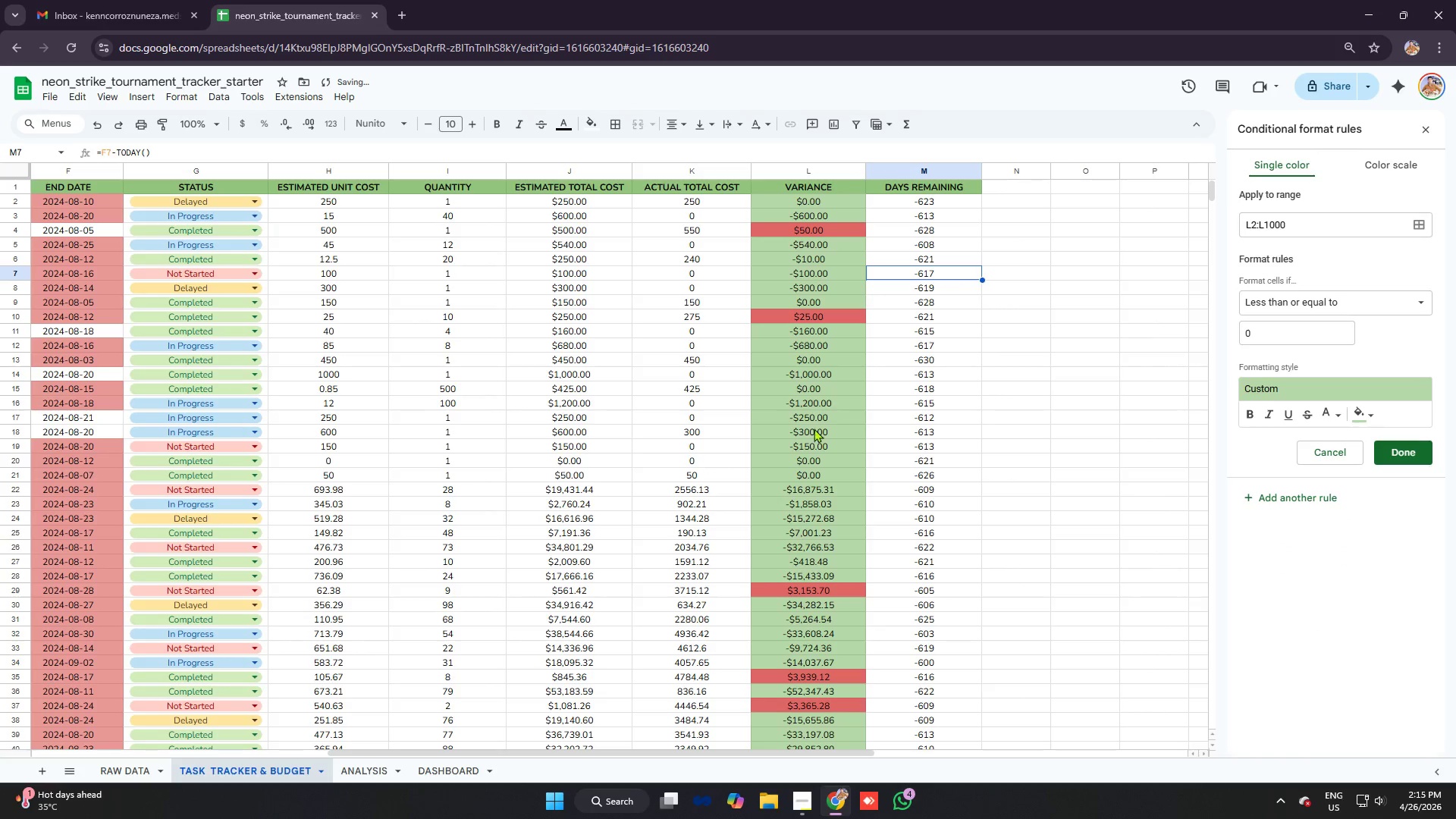 
left_click([834, 411])
 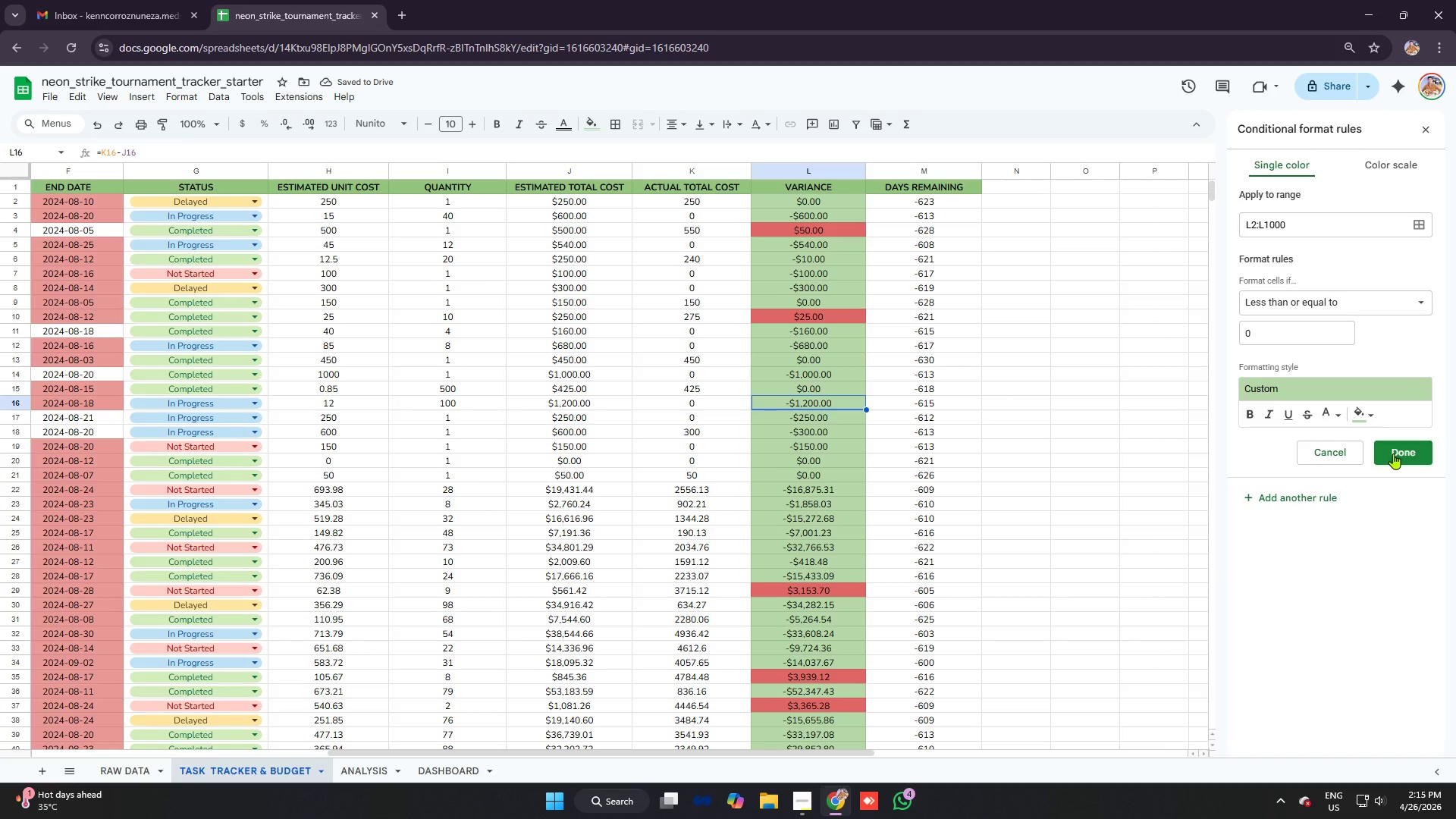 
left_click([1393, 453])
 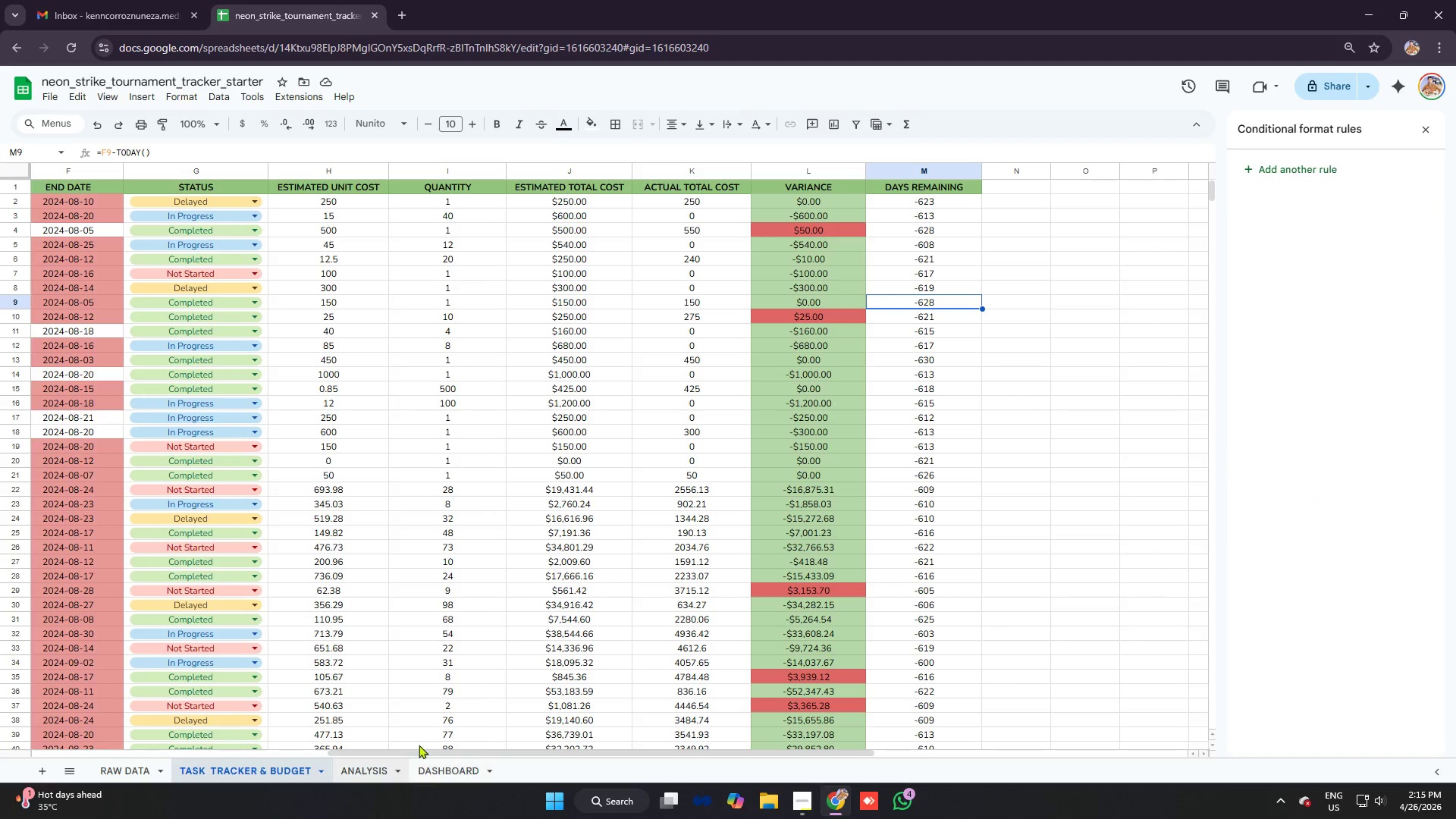 
left_click_drag(start_coordinate=[935, 184], to_coordinate=[12, 181])
 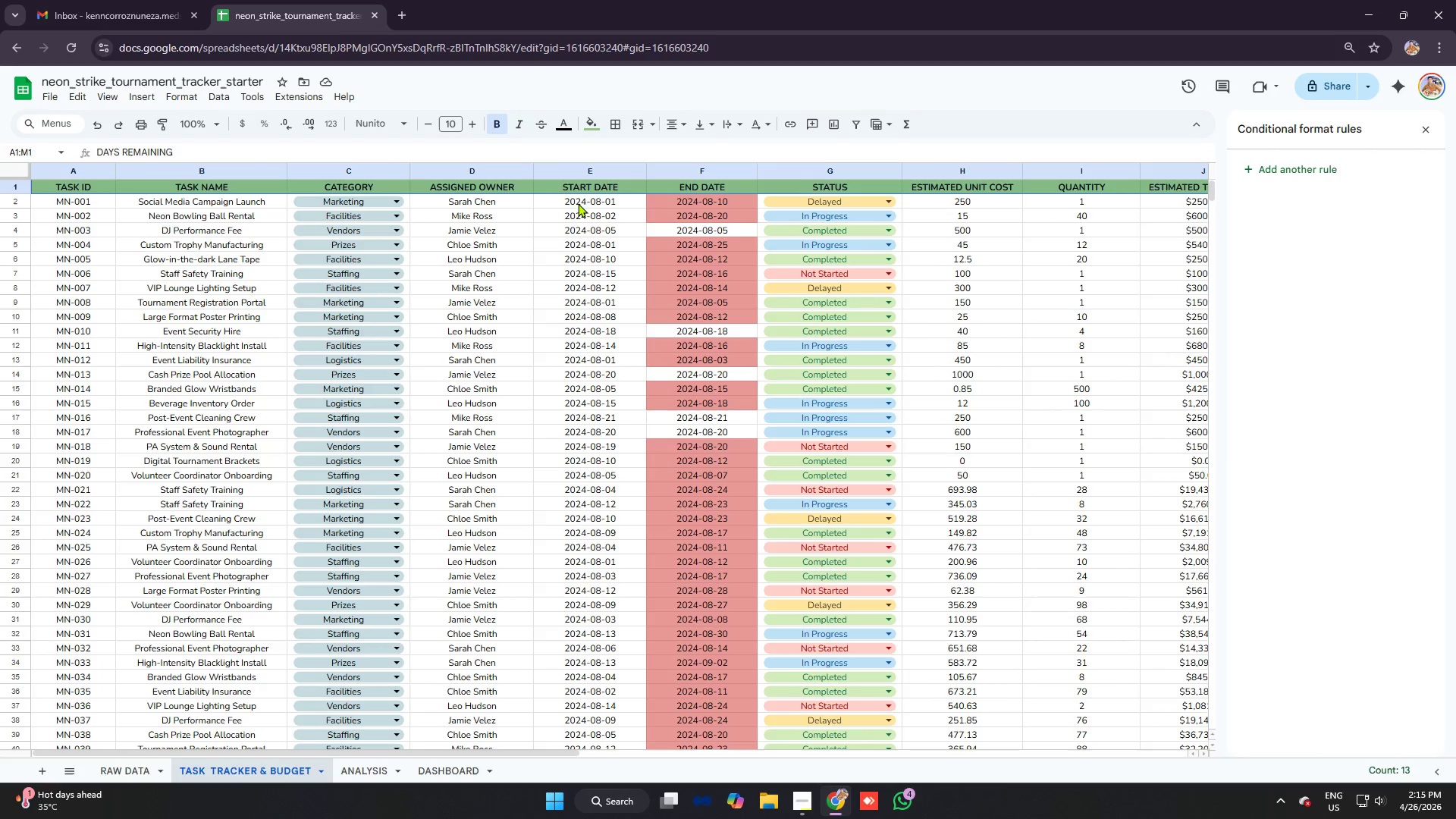 
wait(9.7)
 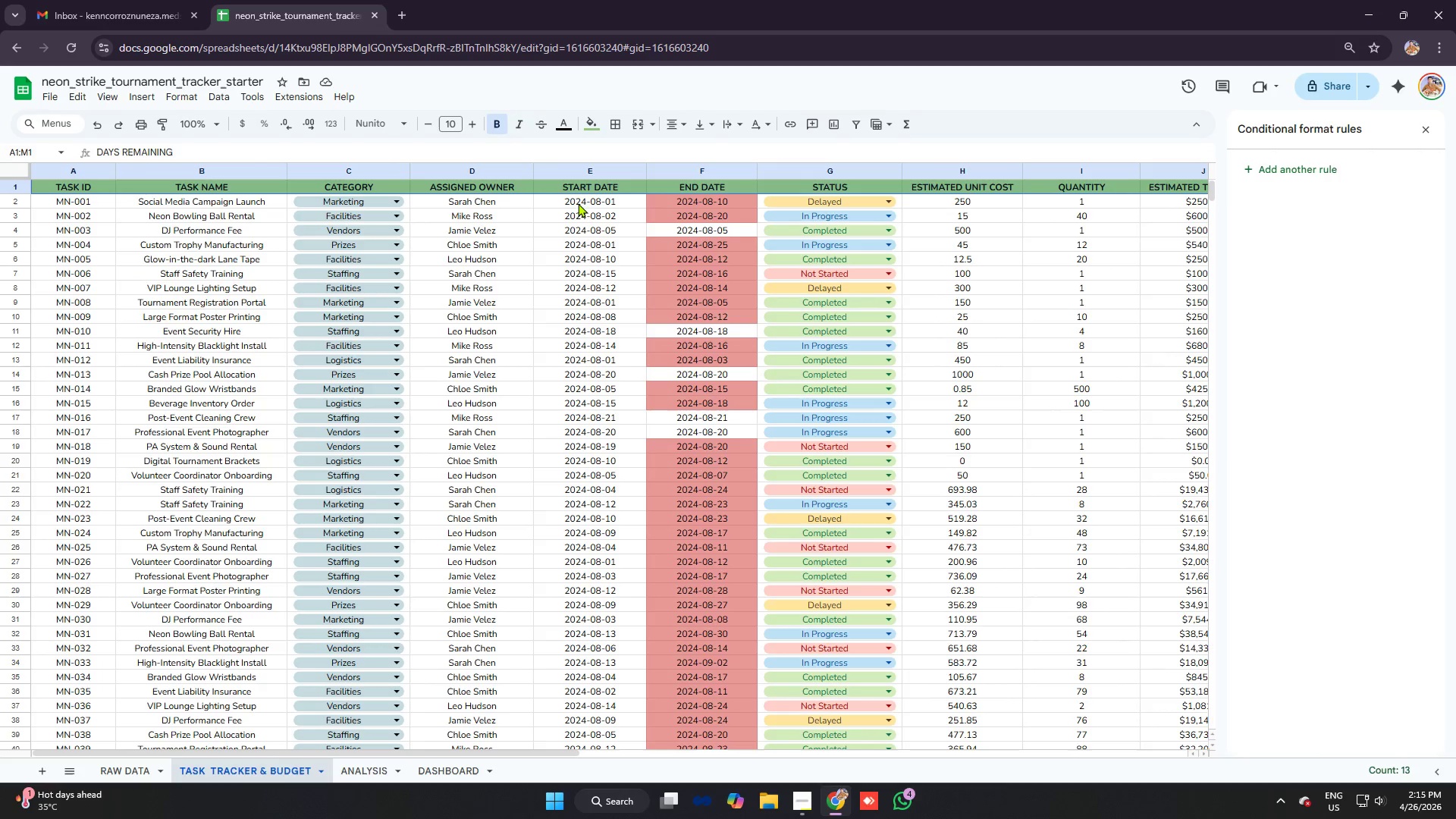 
left_click([588, 124])
 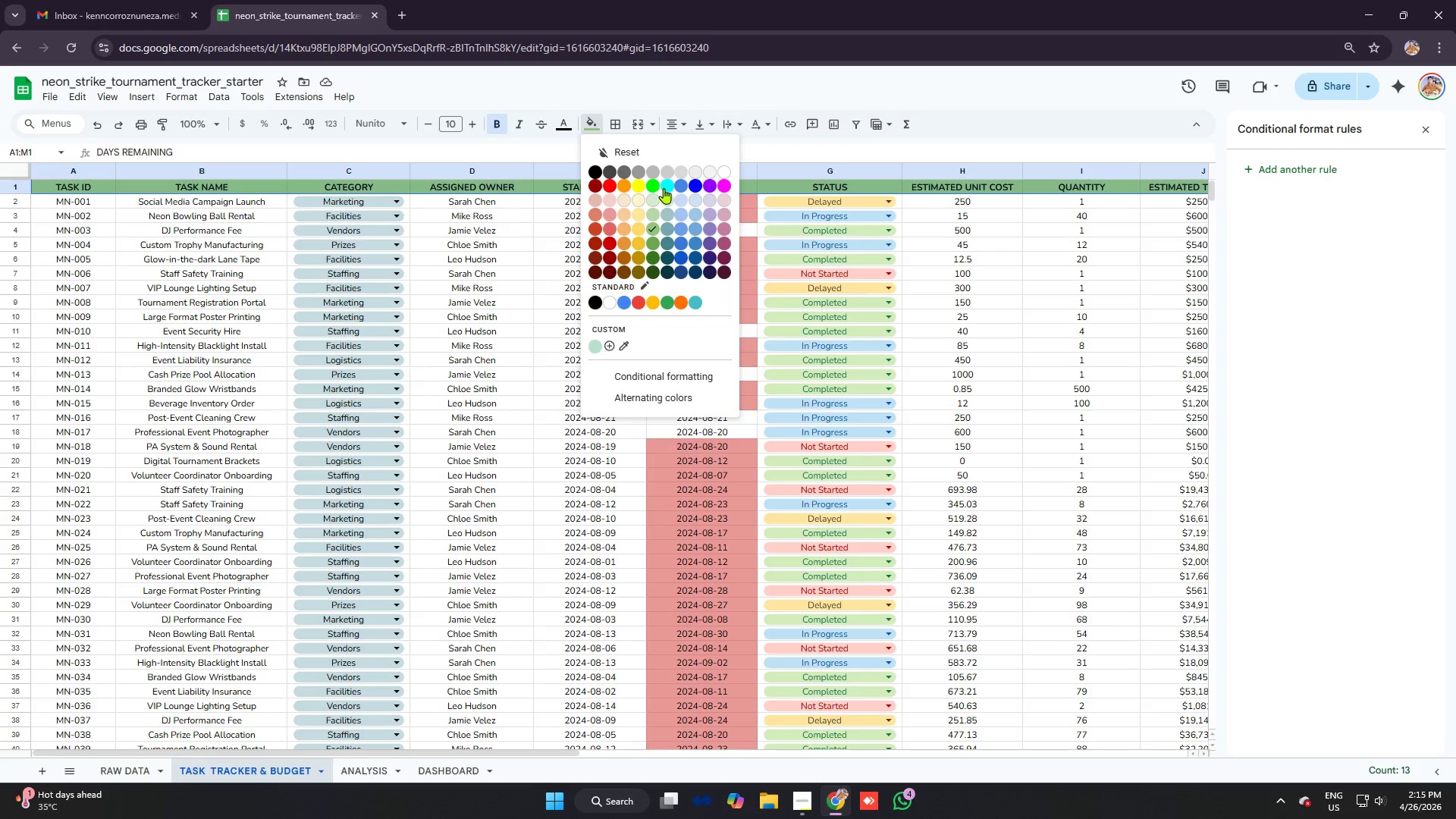 
left_click([667, 188])
 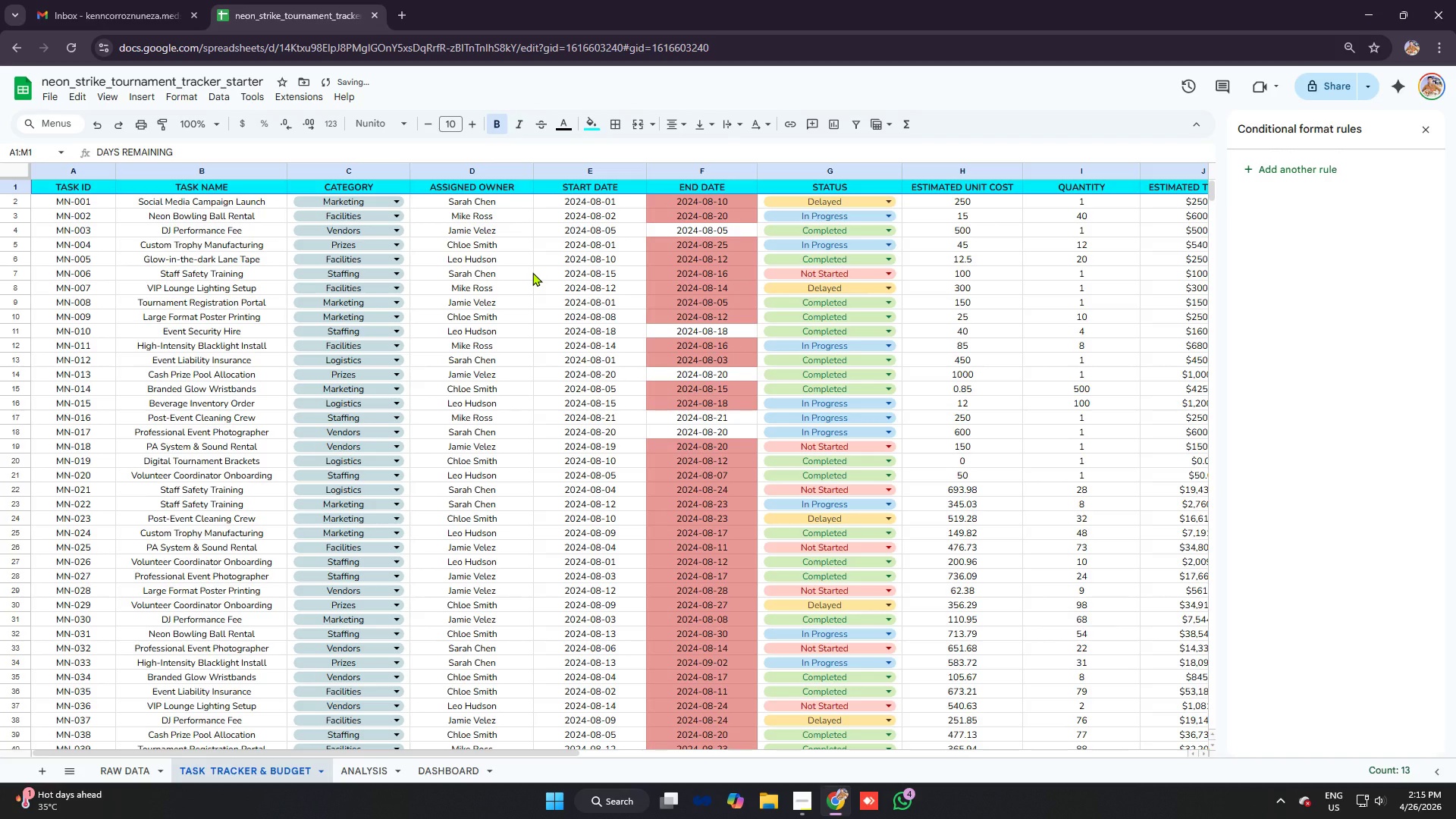 
left_click([532, 272])
 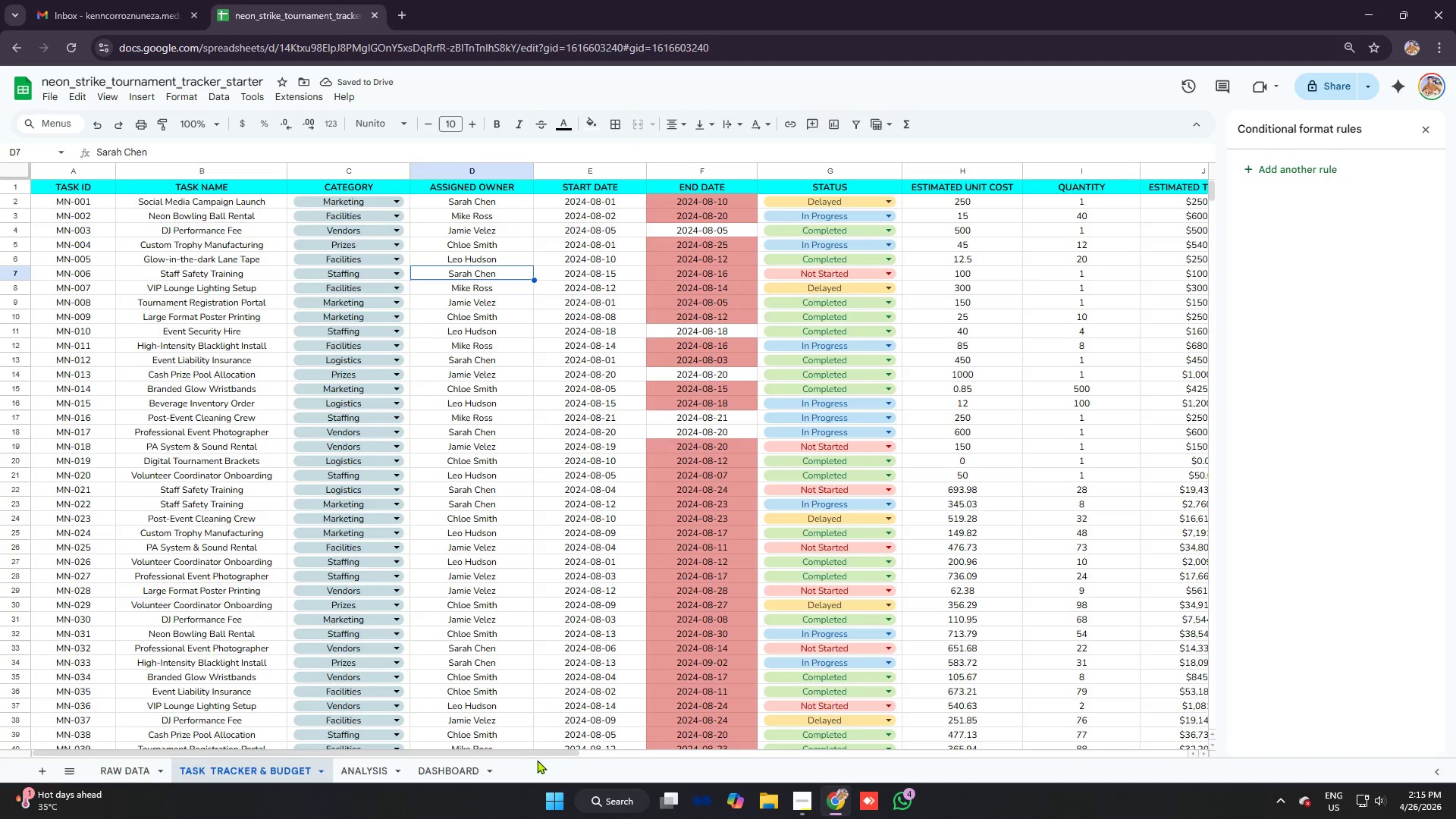 
left_click_drag(start_coordinate=[525, 752], to_coordinate=[393, 731])
 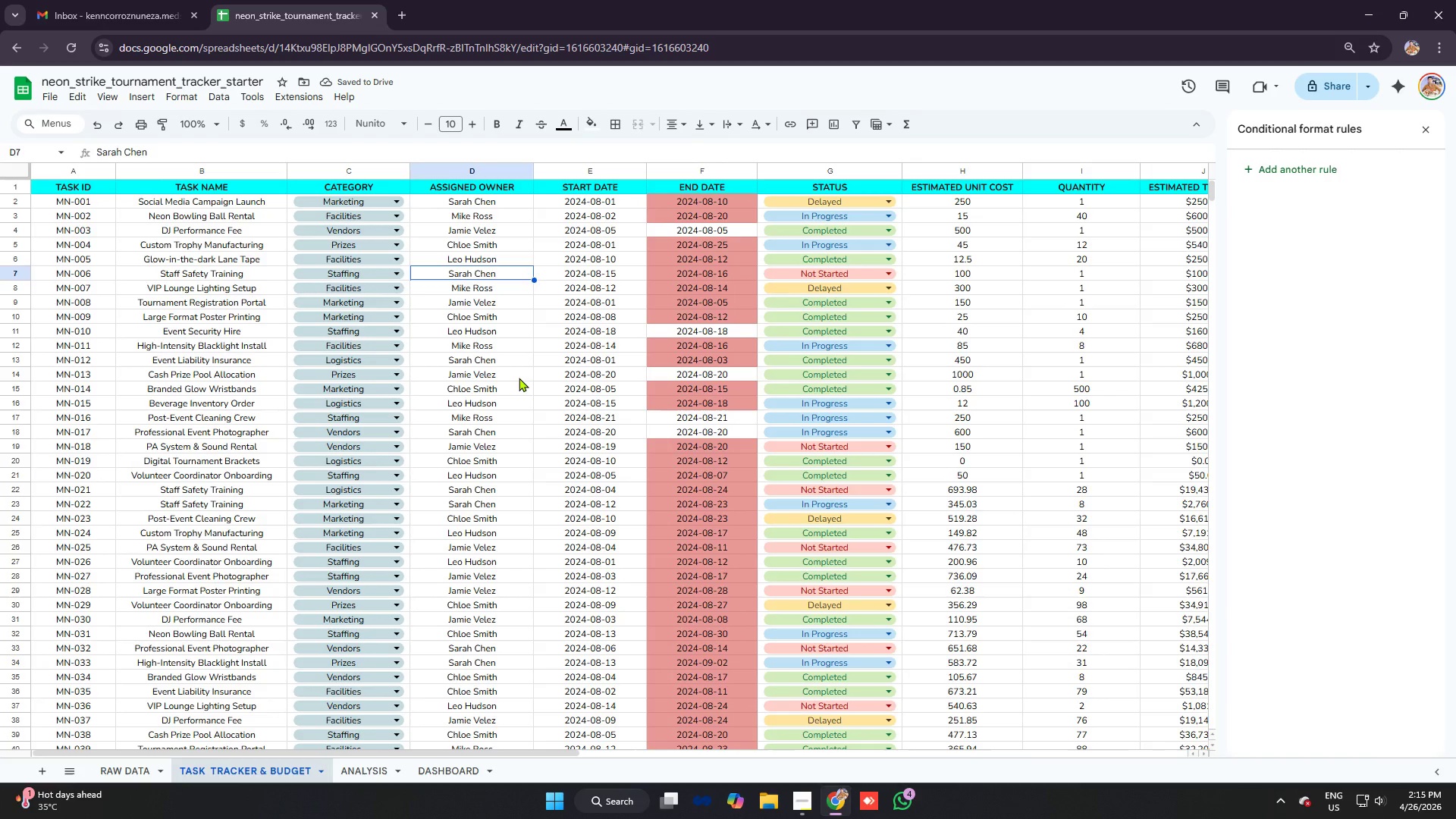 
left_click([519, 378])
 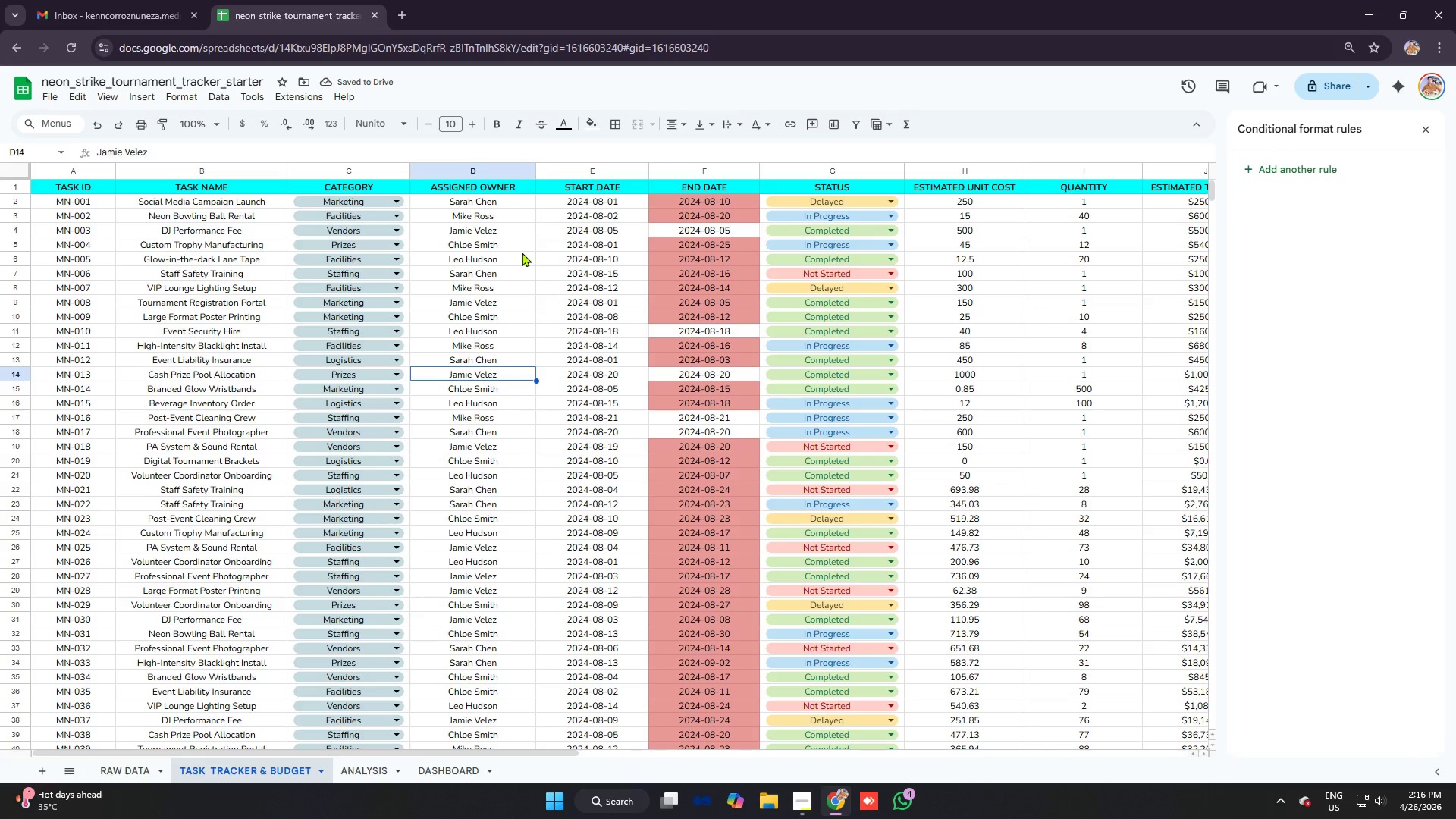 
wait(11.36)
 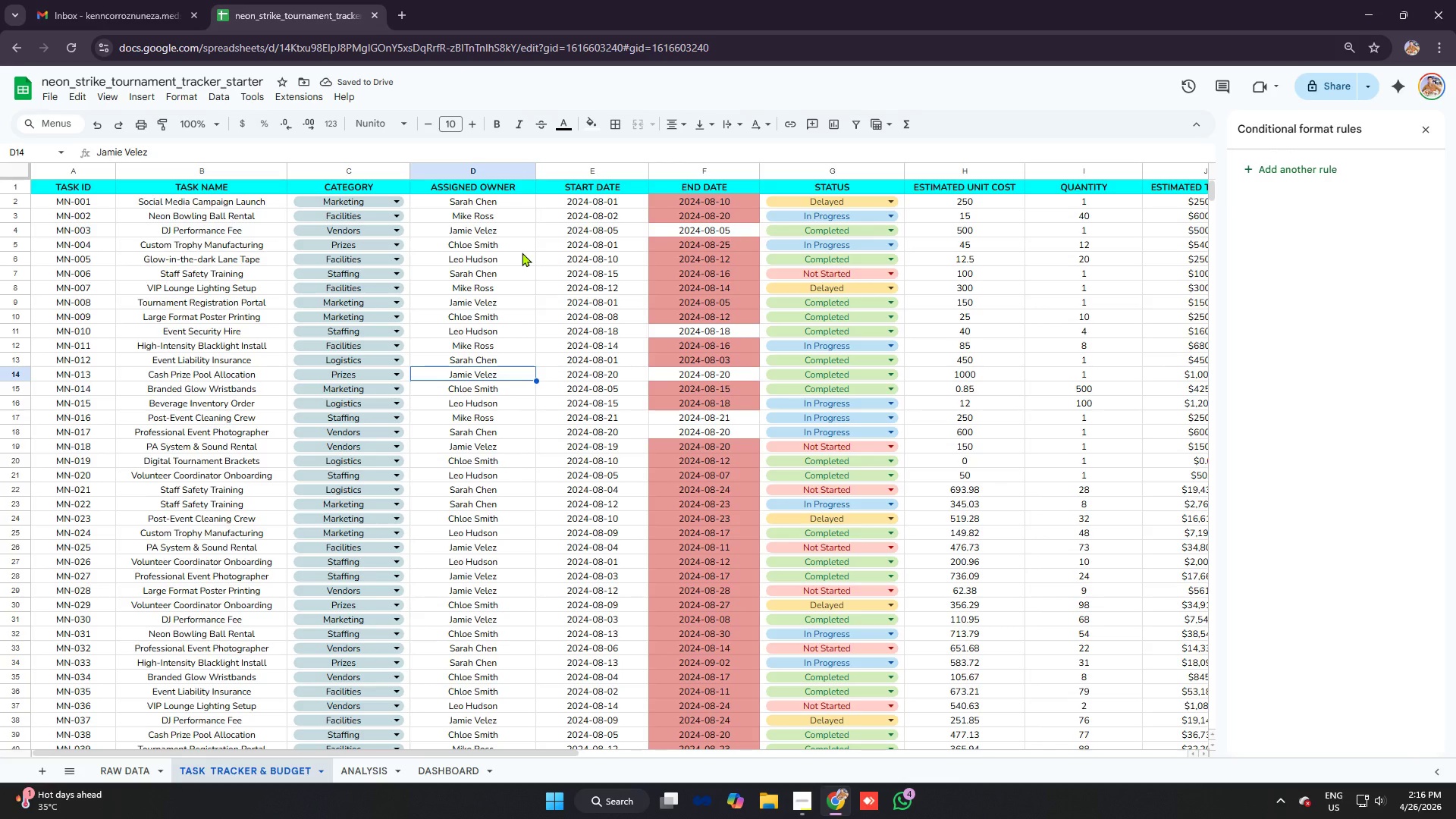 
left_click([515, 760])
 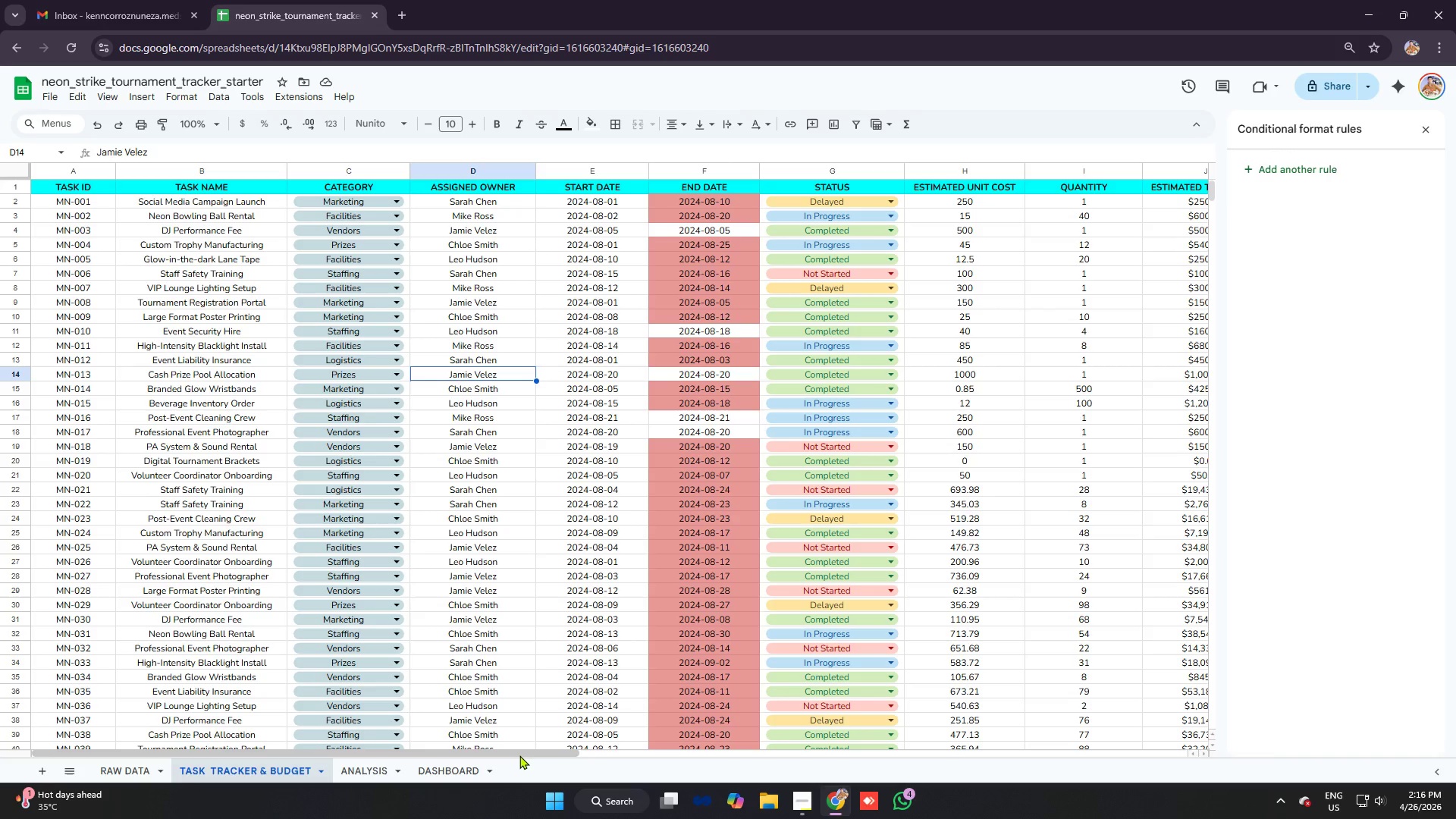 
left_click_drag(start_coordinate=[519, 755], to_coordinate=[651, 775])
 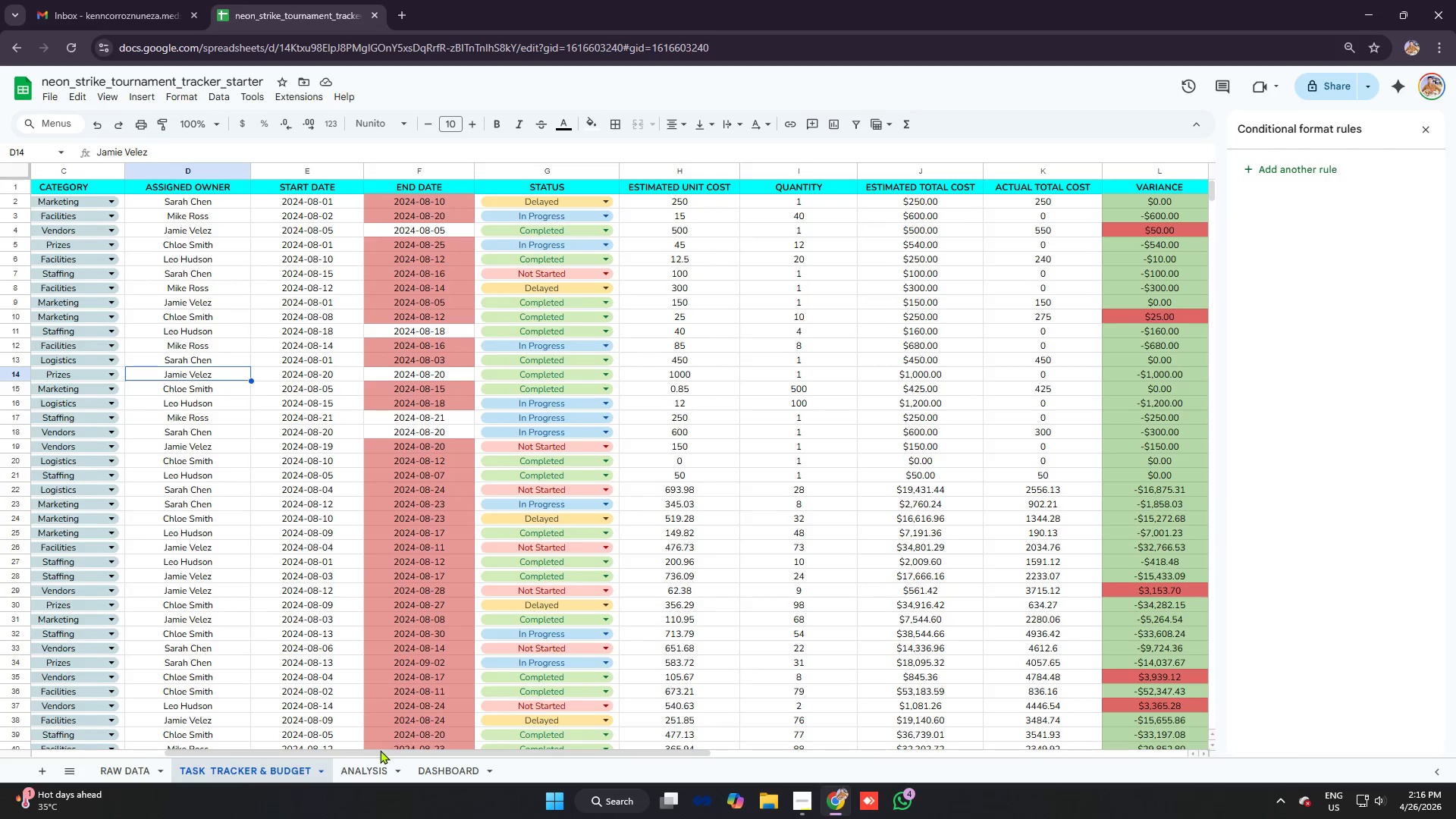 
left_click_drag(start_coordinate=[364, 754], to_coordinate=[193, 690])
 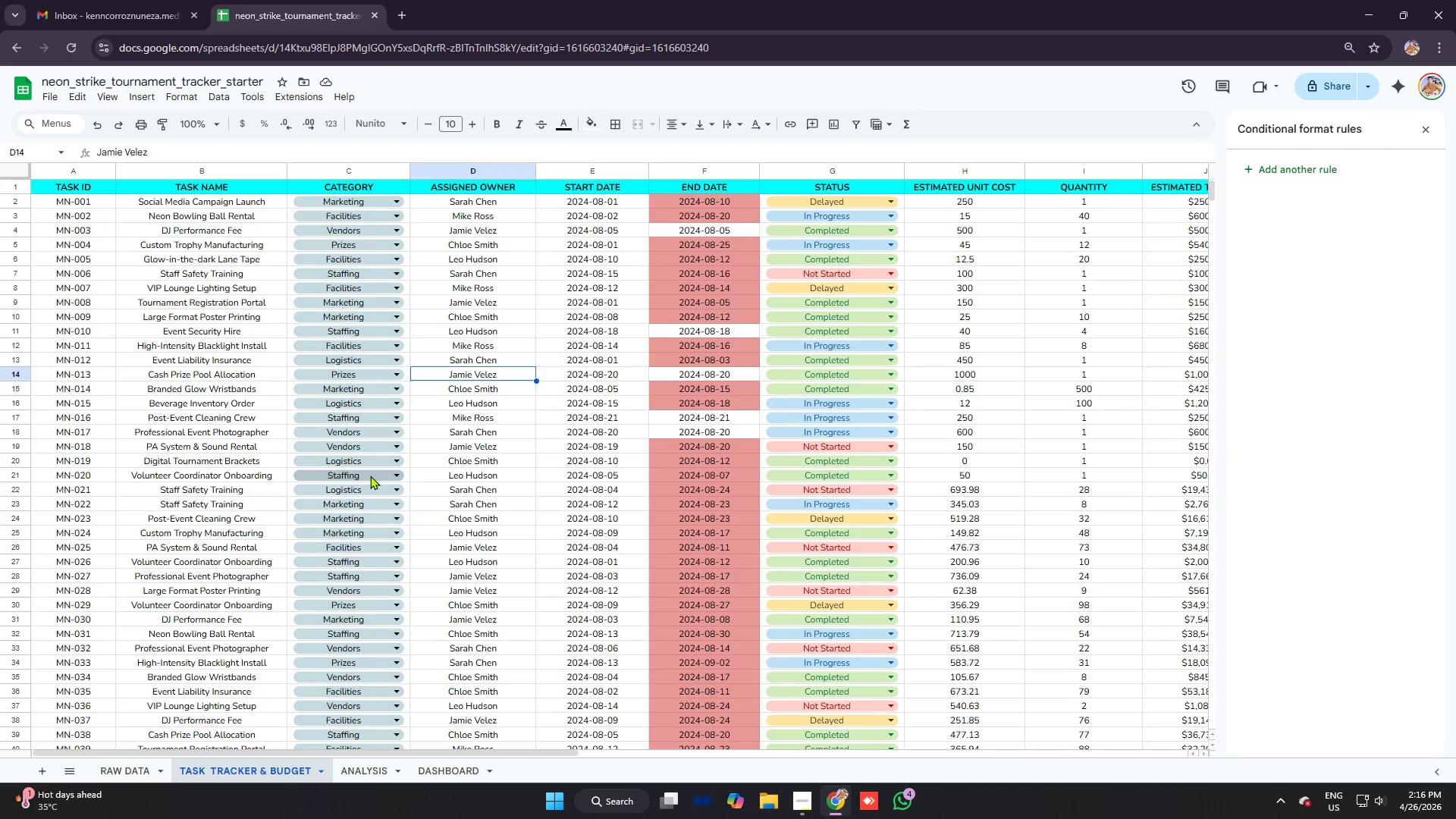 
left_click([485, 336])
 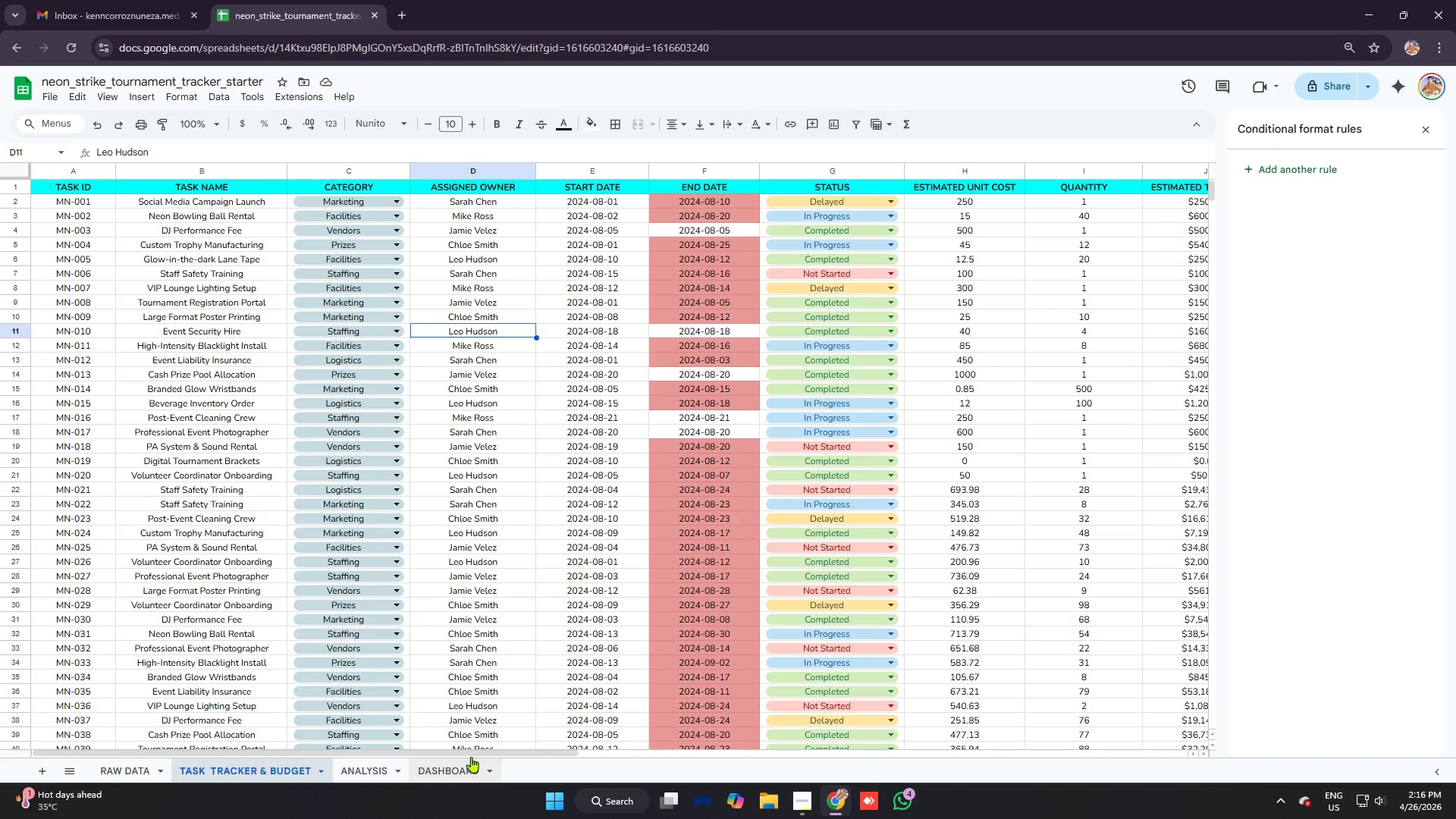 
left_click_drag(start_coordinate=[471, 750], to_coordinate=[322, 670])
 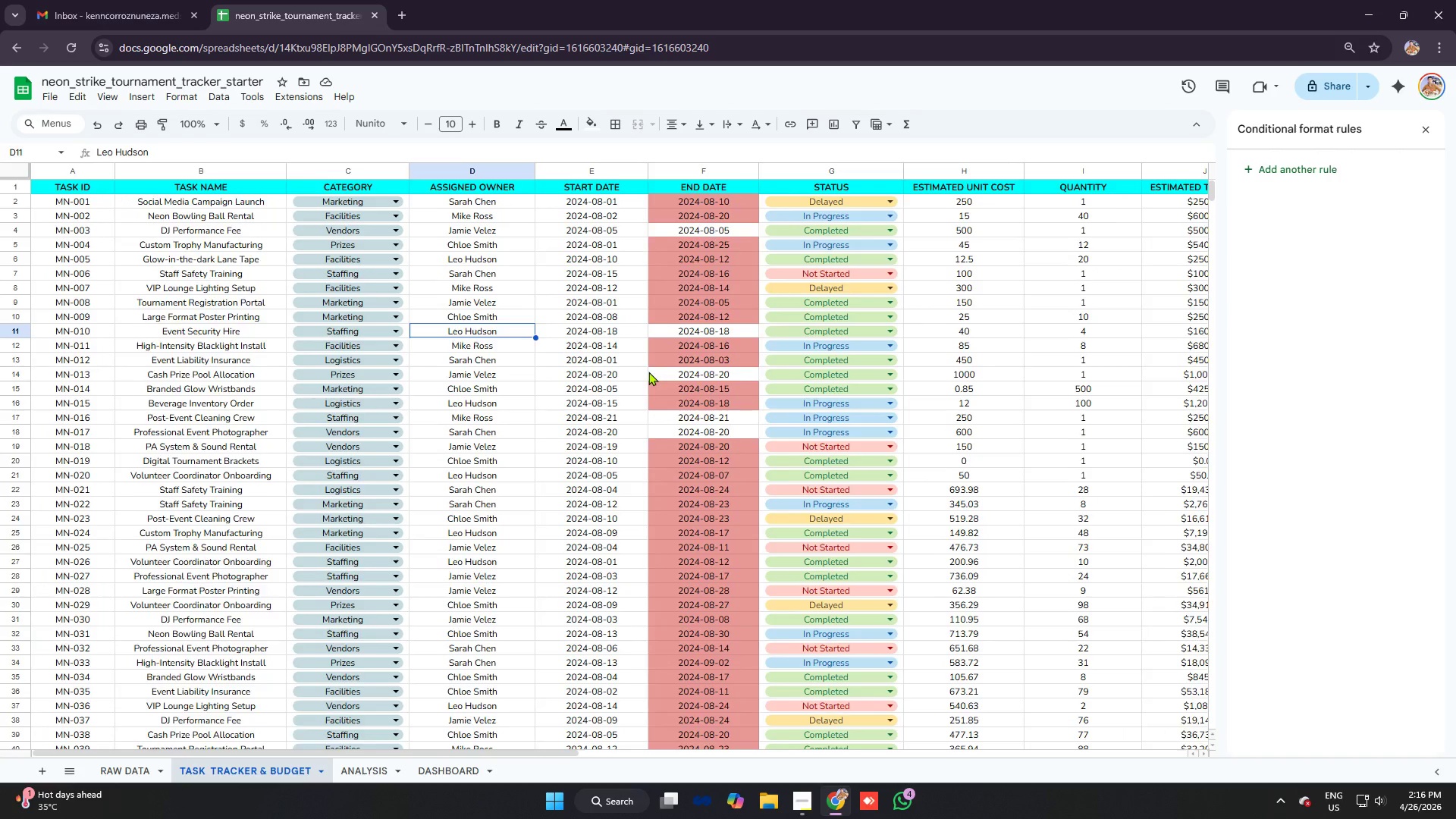 
scroll: coordinate [655, 366], scroll_direction: up, amount: 5.0
 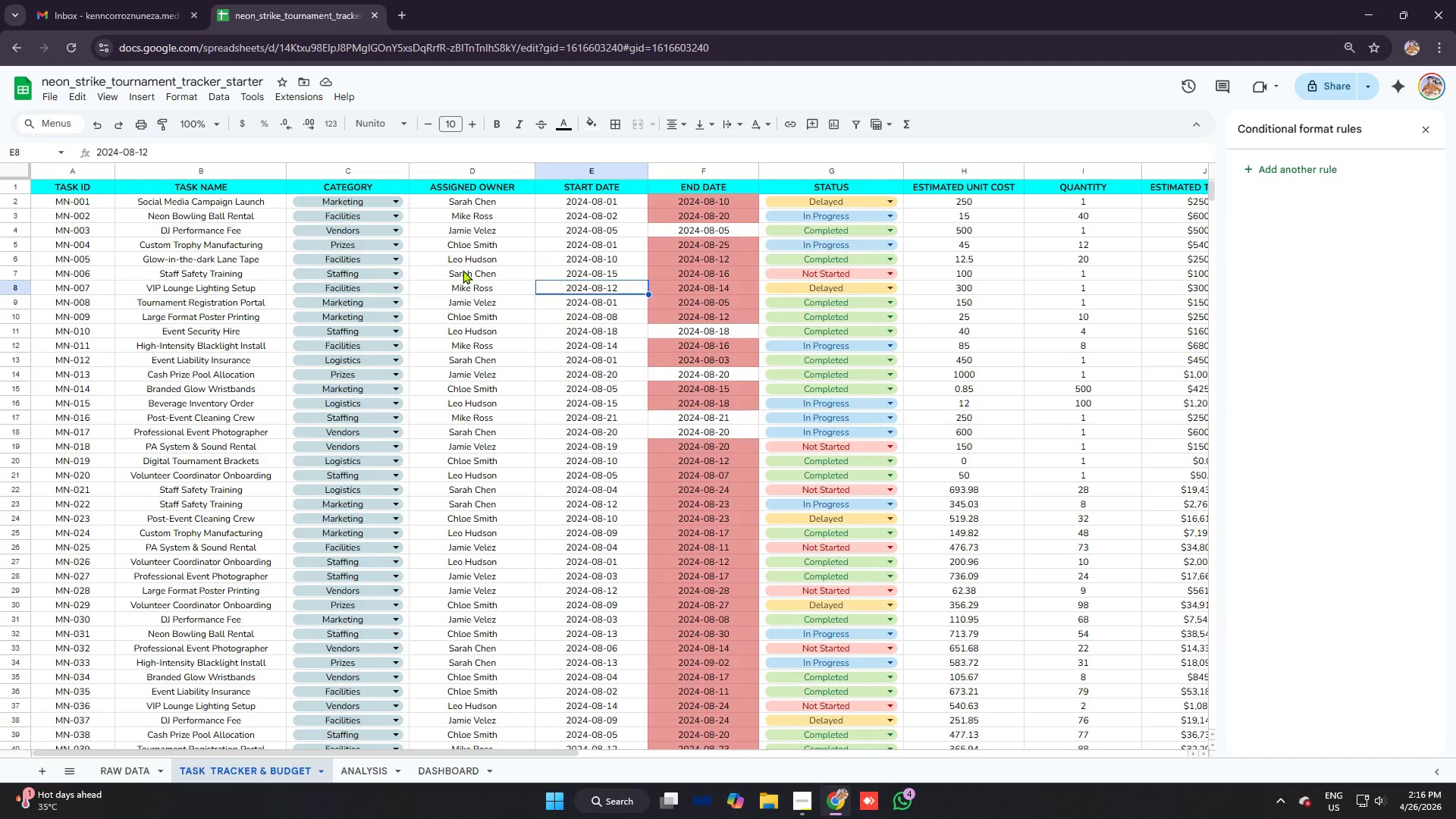 
double_click([463, 270])
 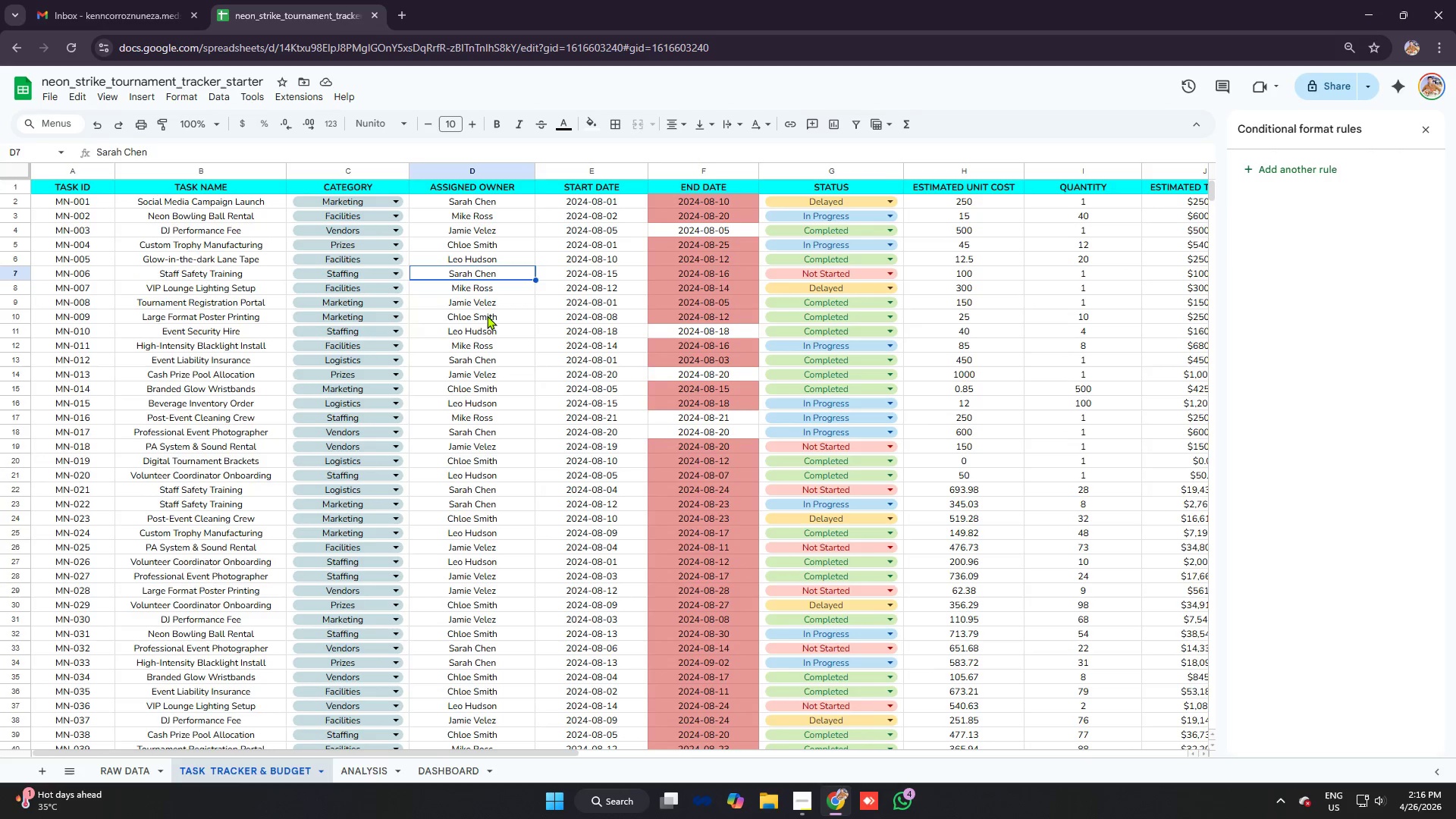 
triple_click([487, 315])
 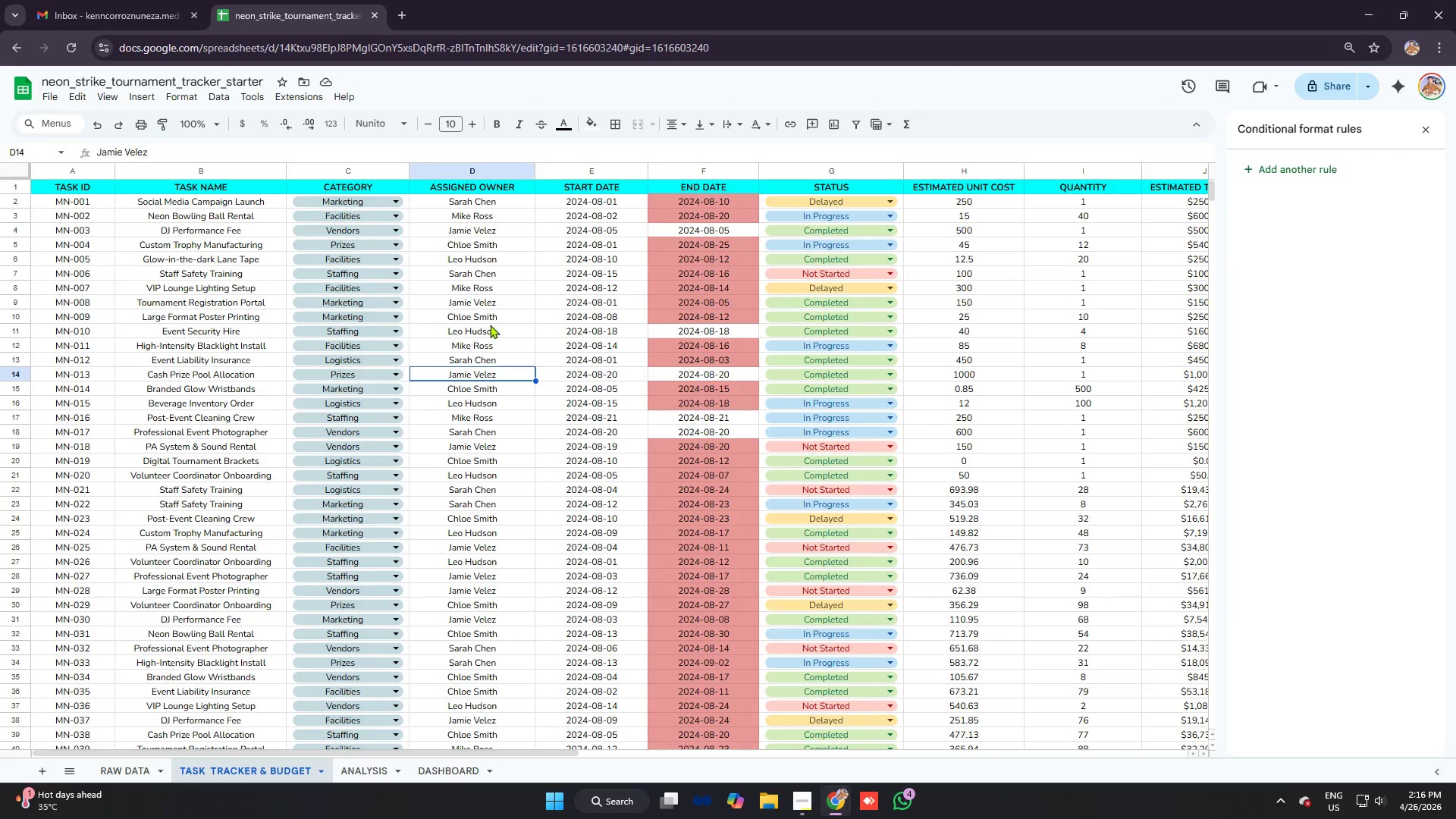 
double_click([488, 304])
 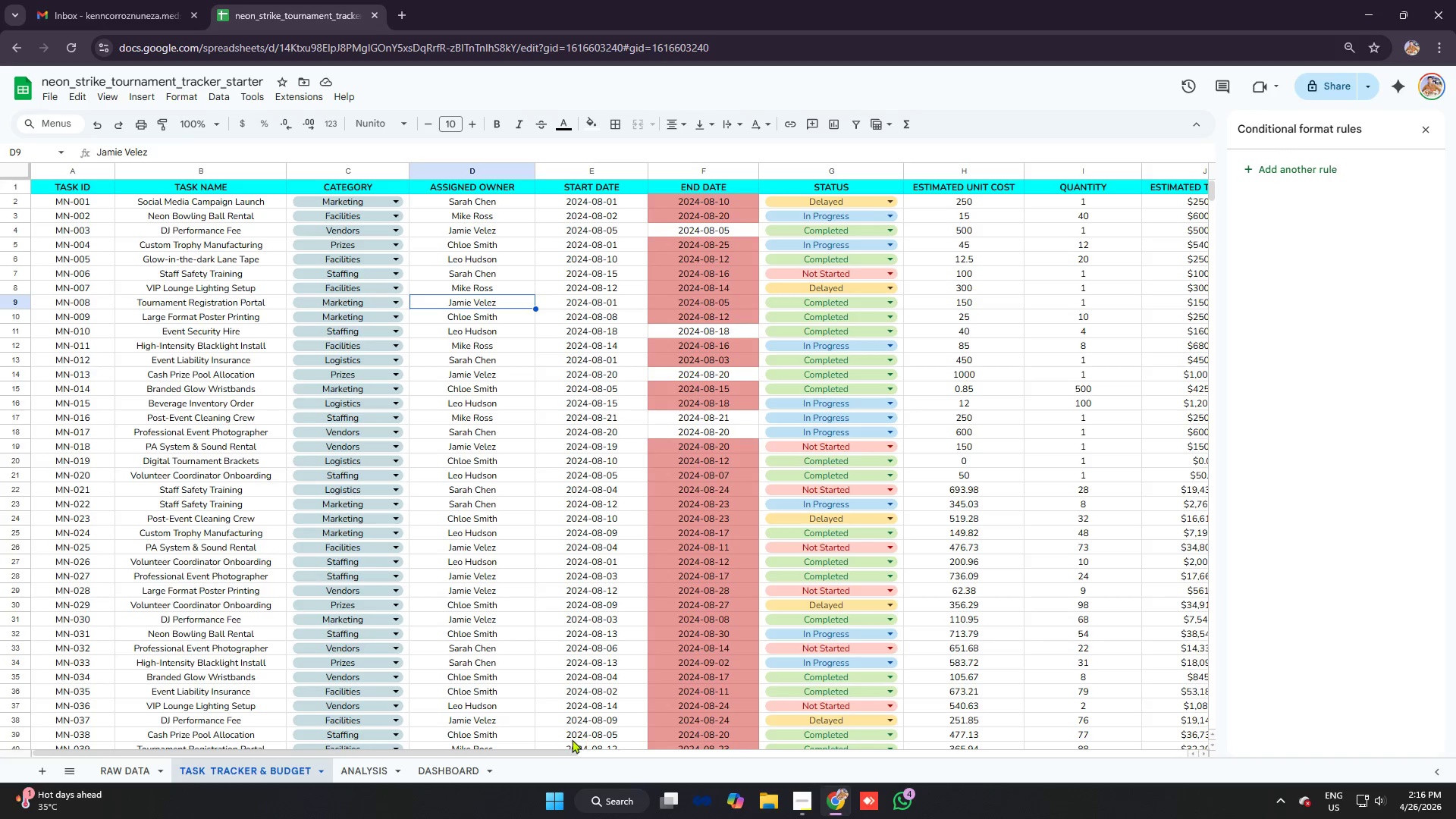 
left_click_drag(start_coordinate=[554, 753], to_coordinate=[913, 777])
 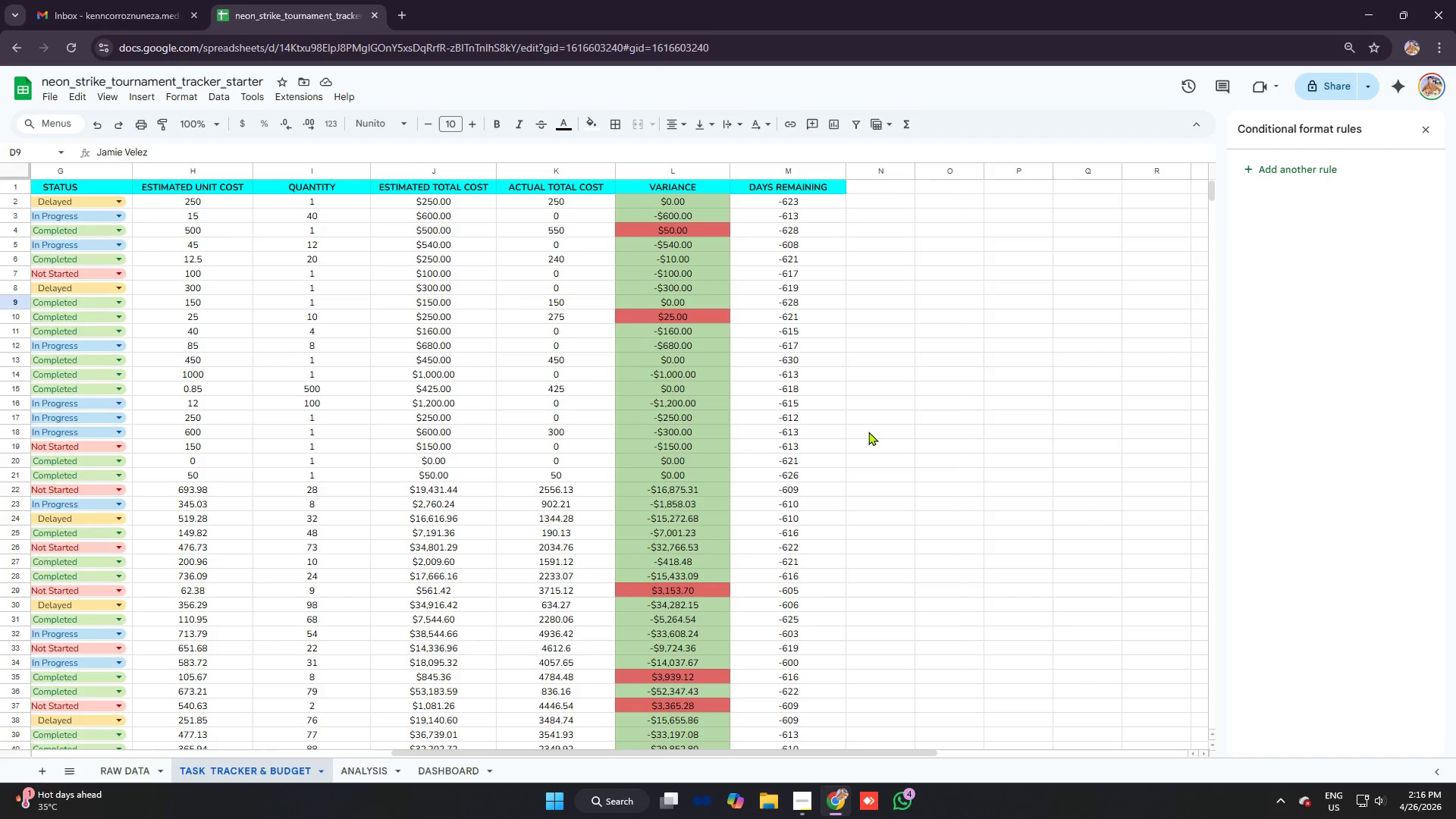 
scroll: coordinate [869, 431], scroll_direction: up, amount: 5.0
 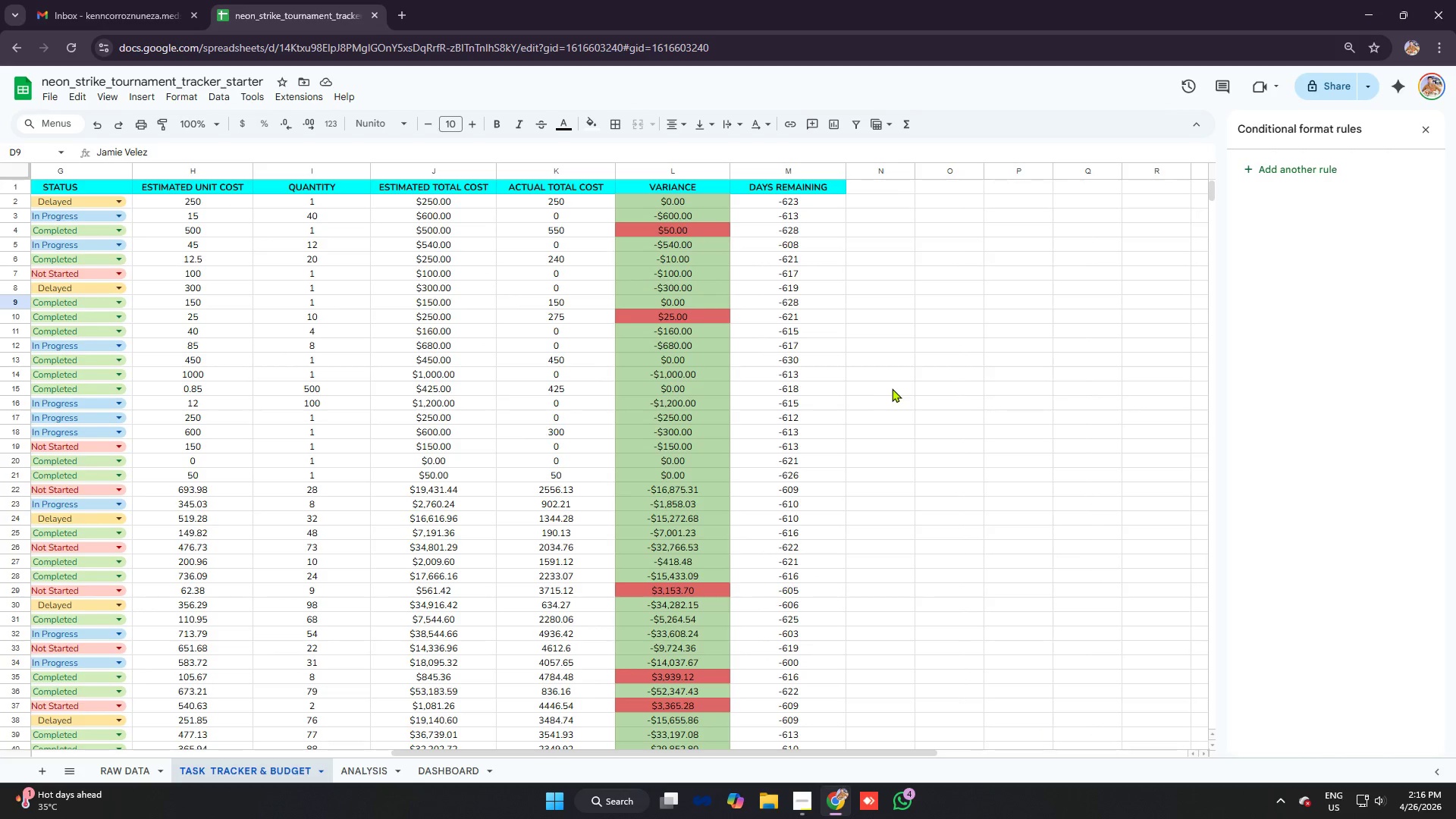 
key(Alt+AltLeft)
 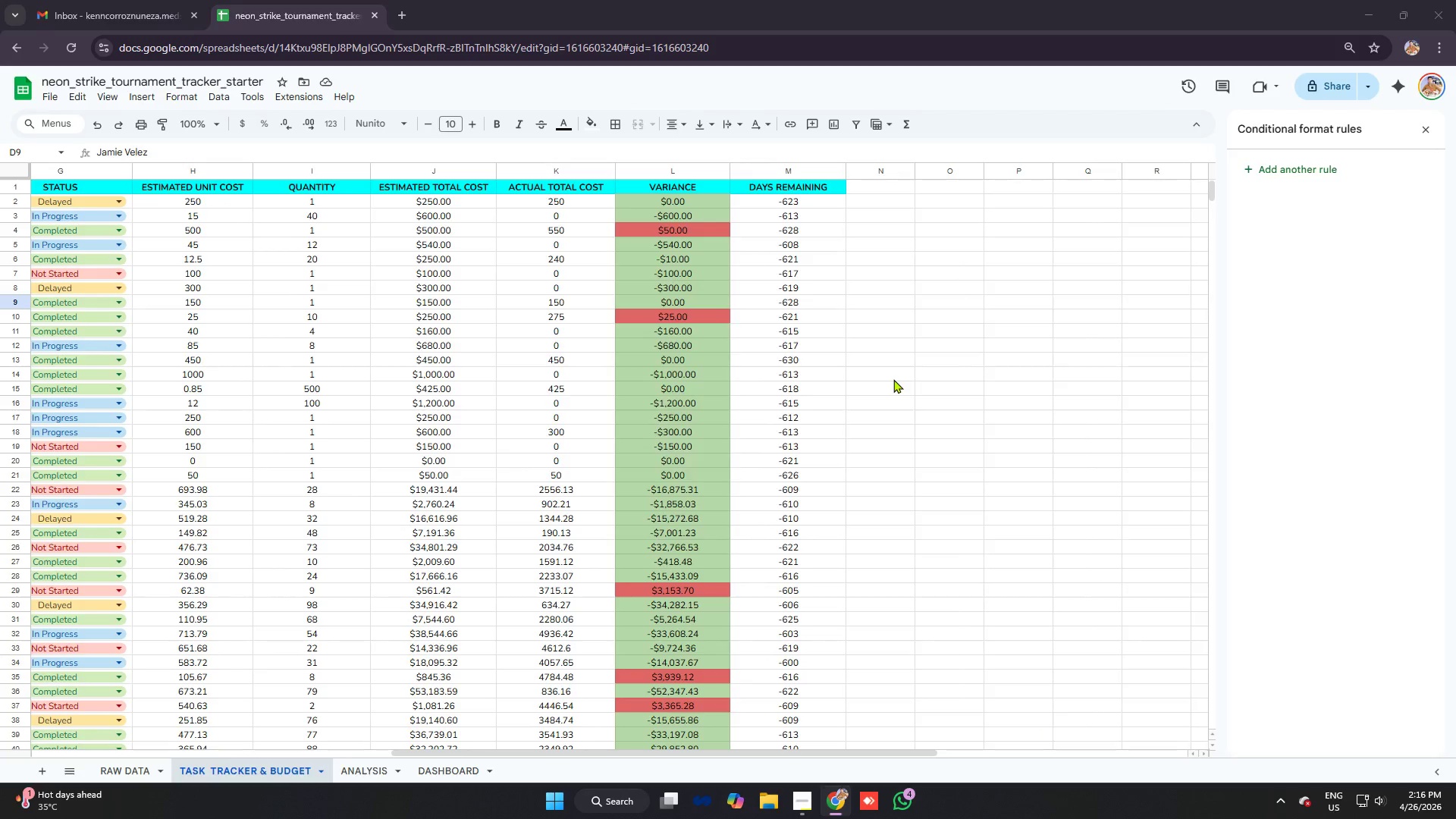 
key(Alt+Tab)